 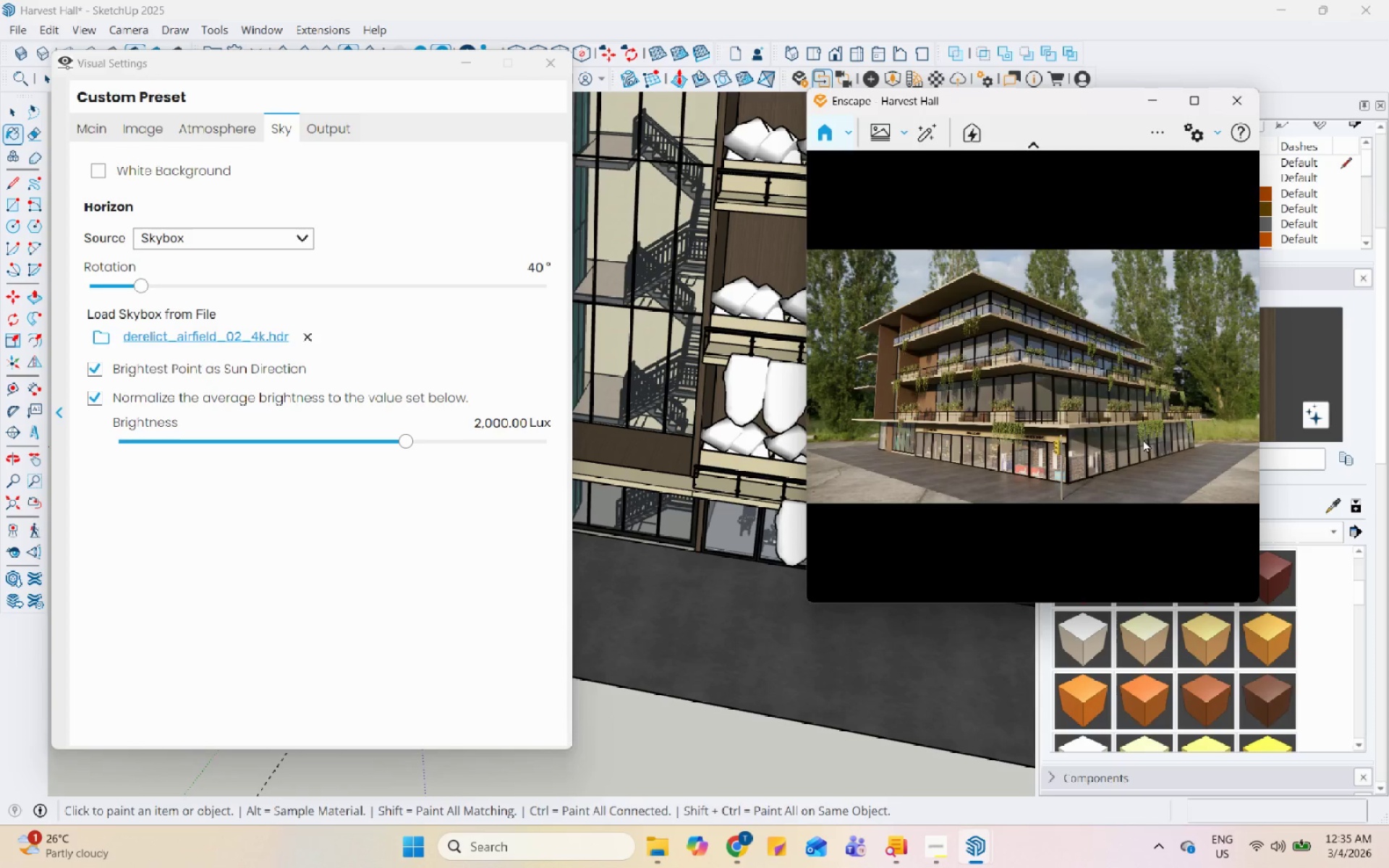 
scroll: coordinate [1031, 425], scroll_direction: down, amount: 49.0
 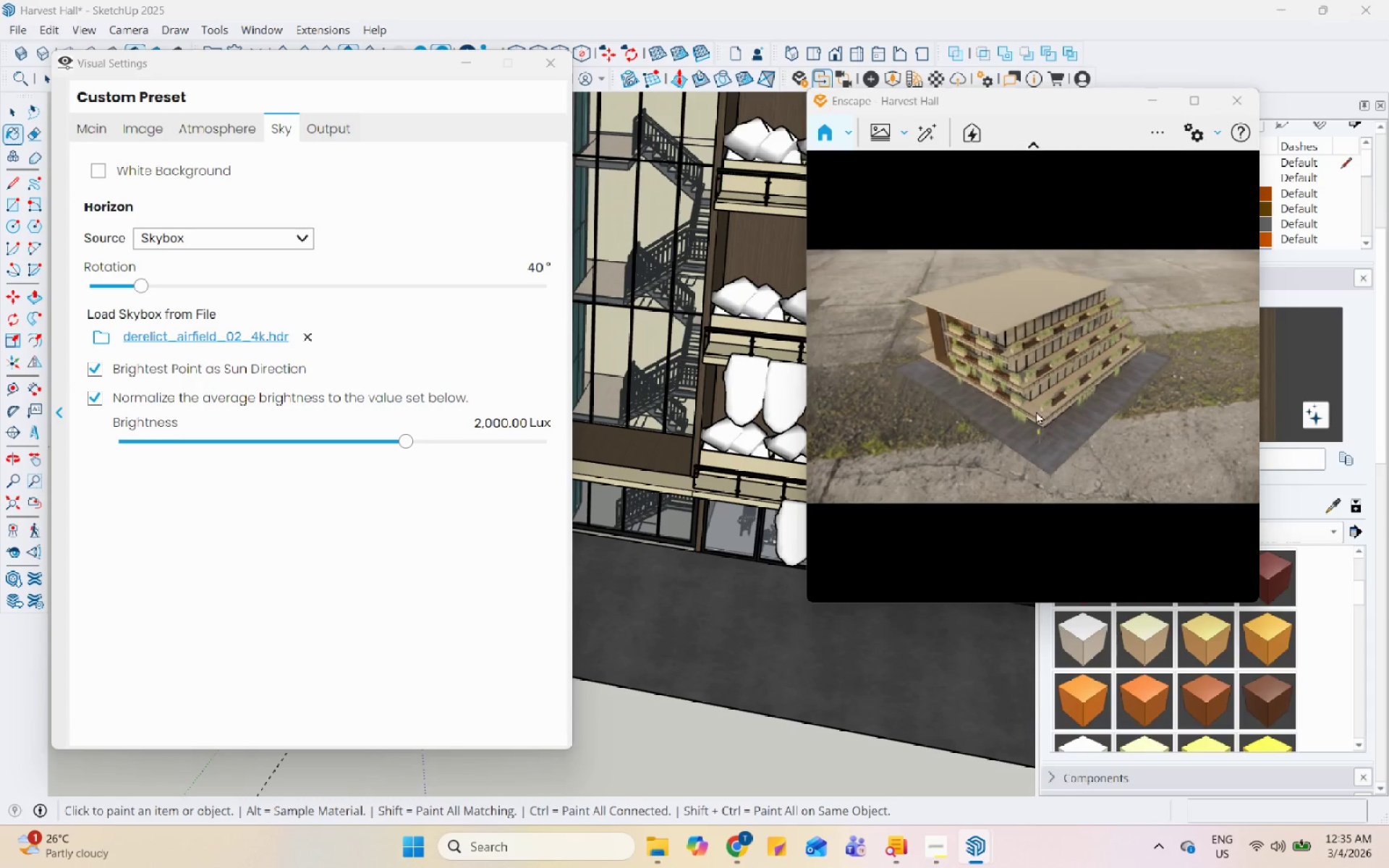 
scroll: coordinate [1042, 297], scroll_direction: up, amount: 49.0
 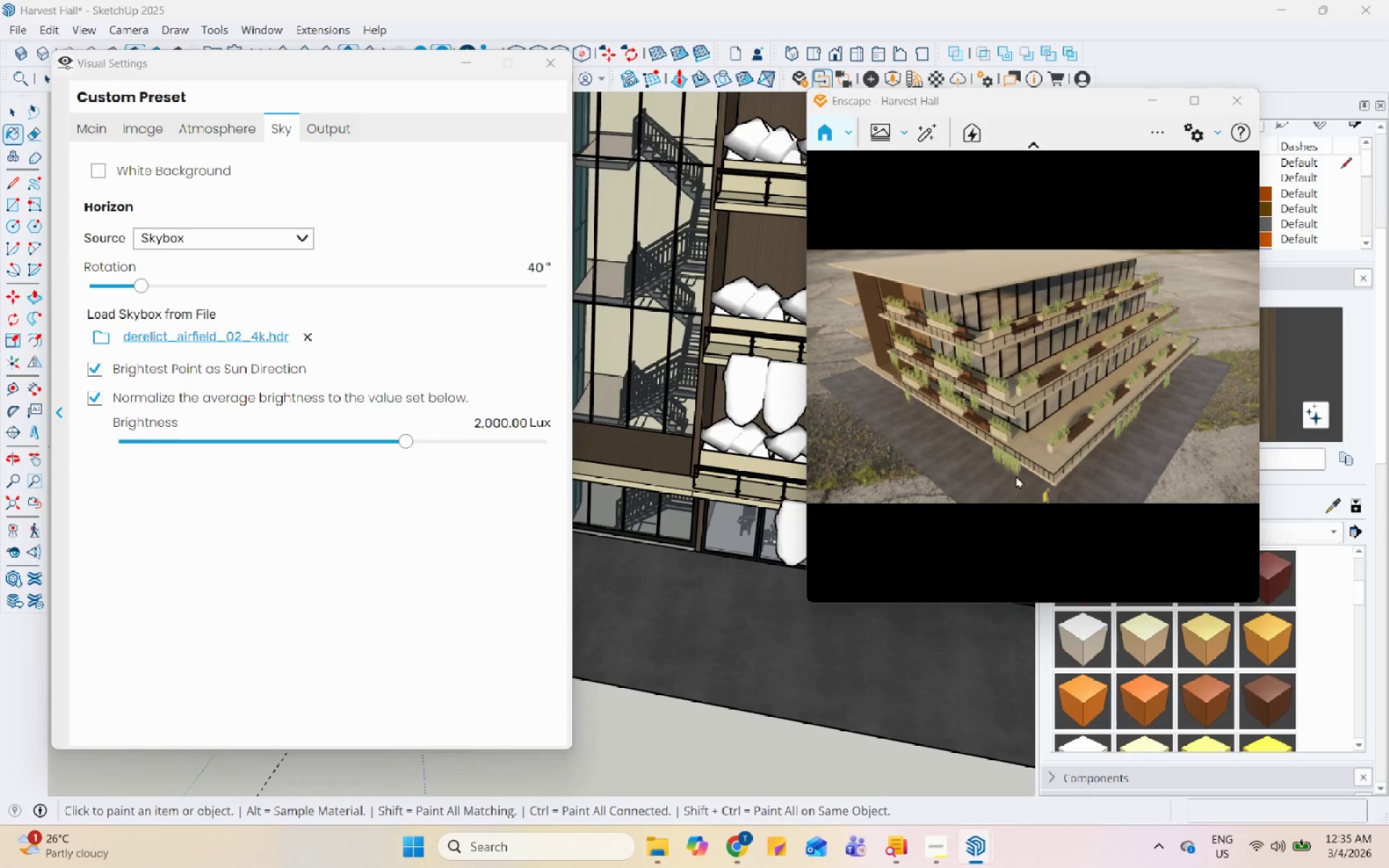 
scroll: coordinate [1058, 443], scroll_direction: down, amount: 11.0
 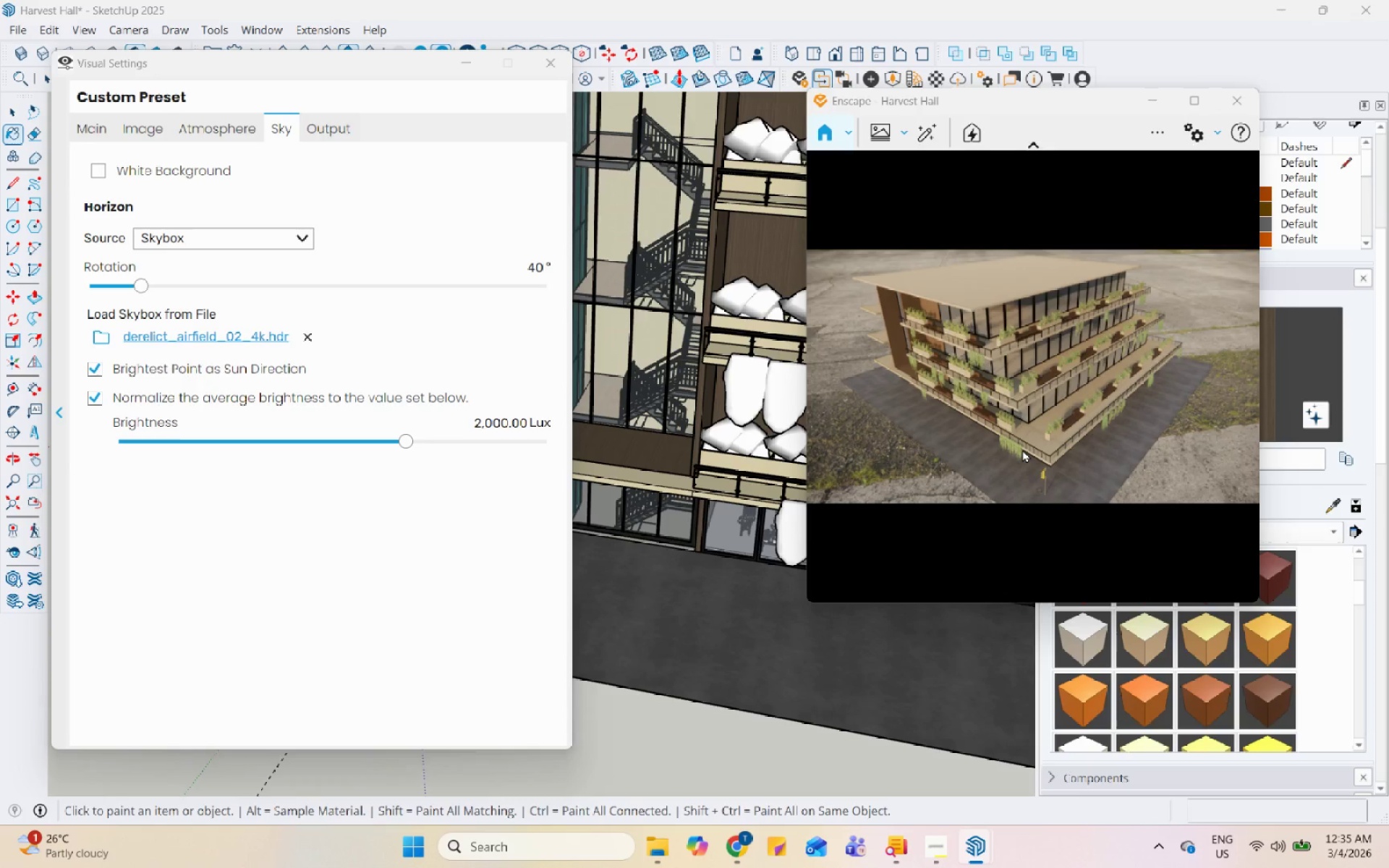 
scroll: coordinate [1021, 267], scroll_direction: up, amount: 5.0
 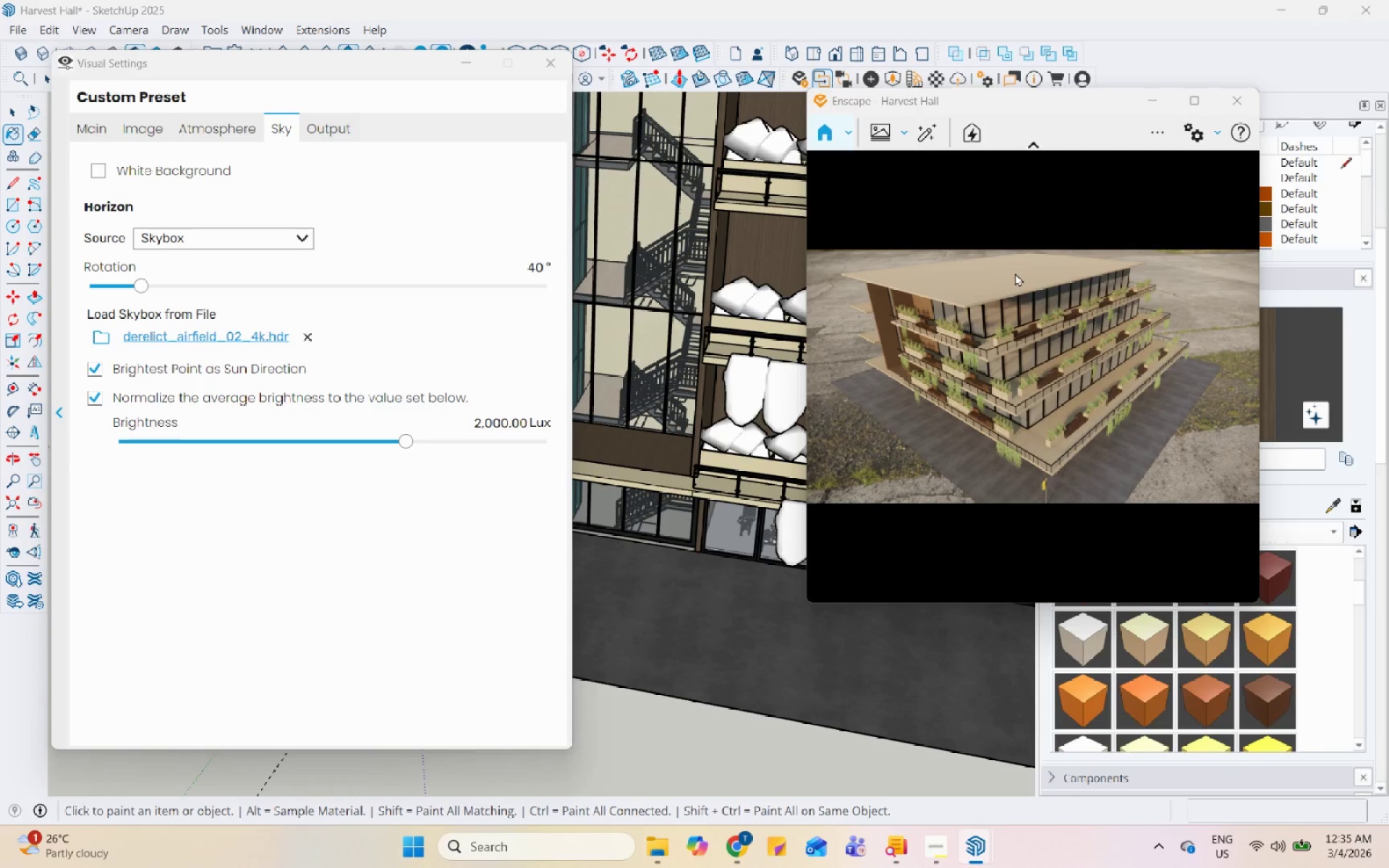 
hold_key(key=ShiftLeft, duration=1.17)
 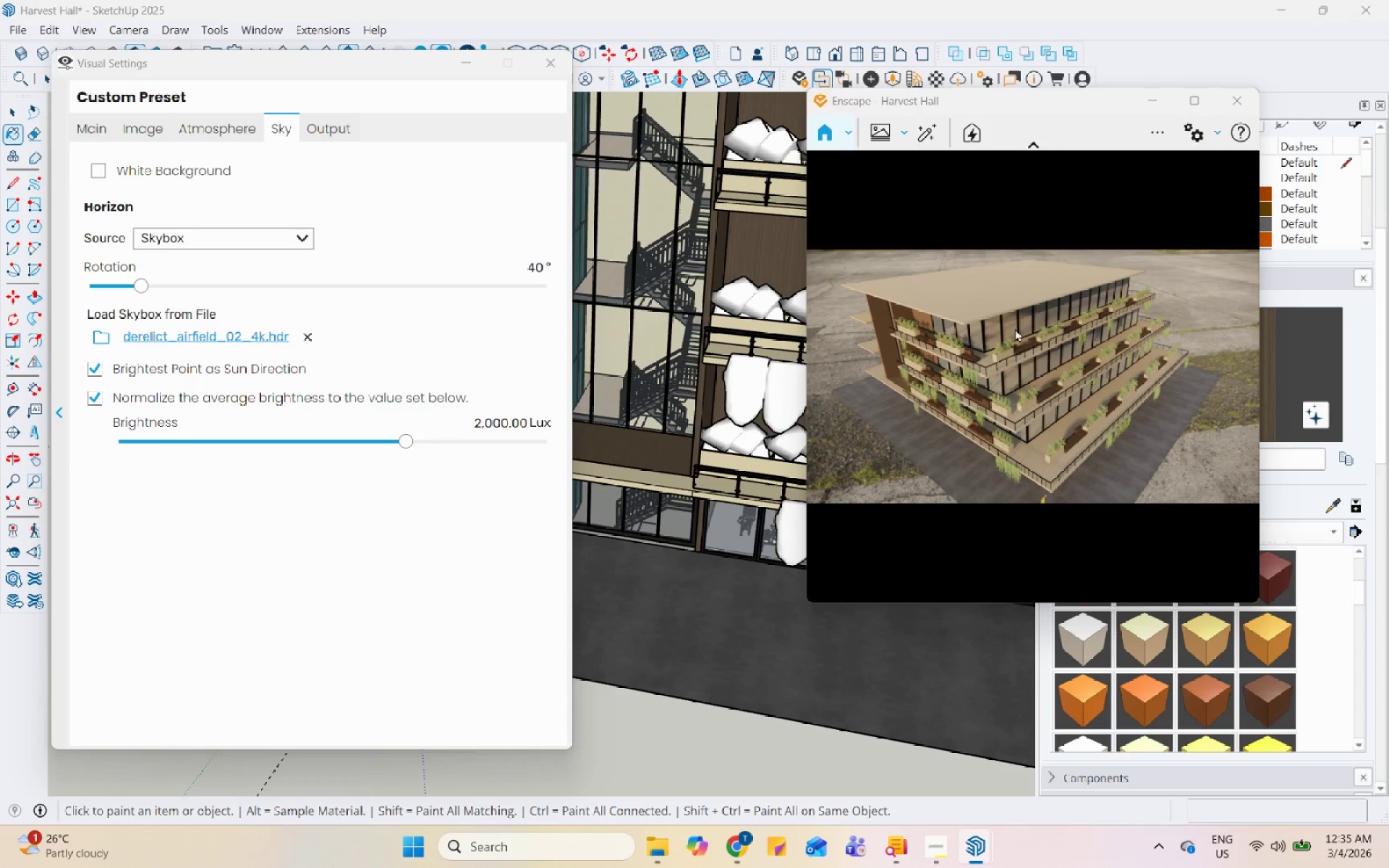 
scroll: coordinate [1026, 406], scroll_direction: up, amount: 5.0
 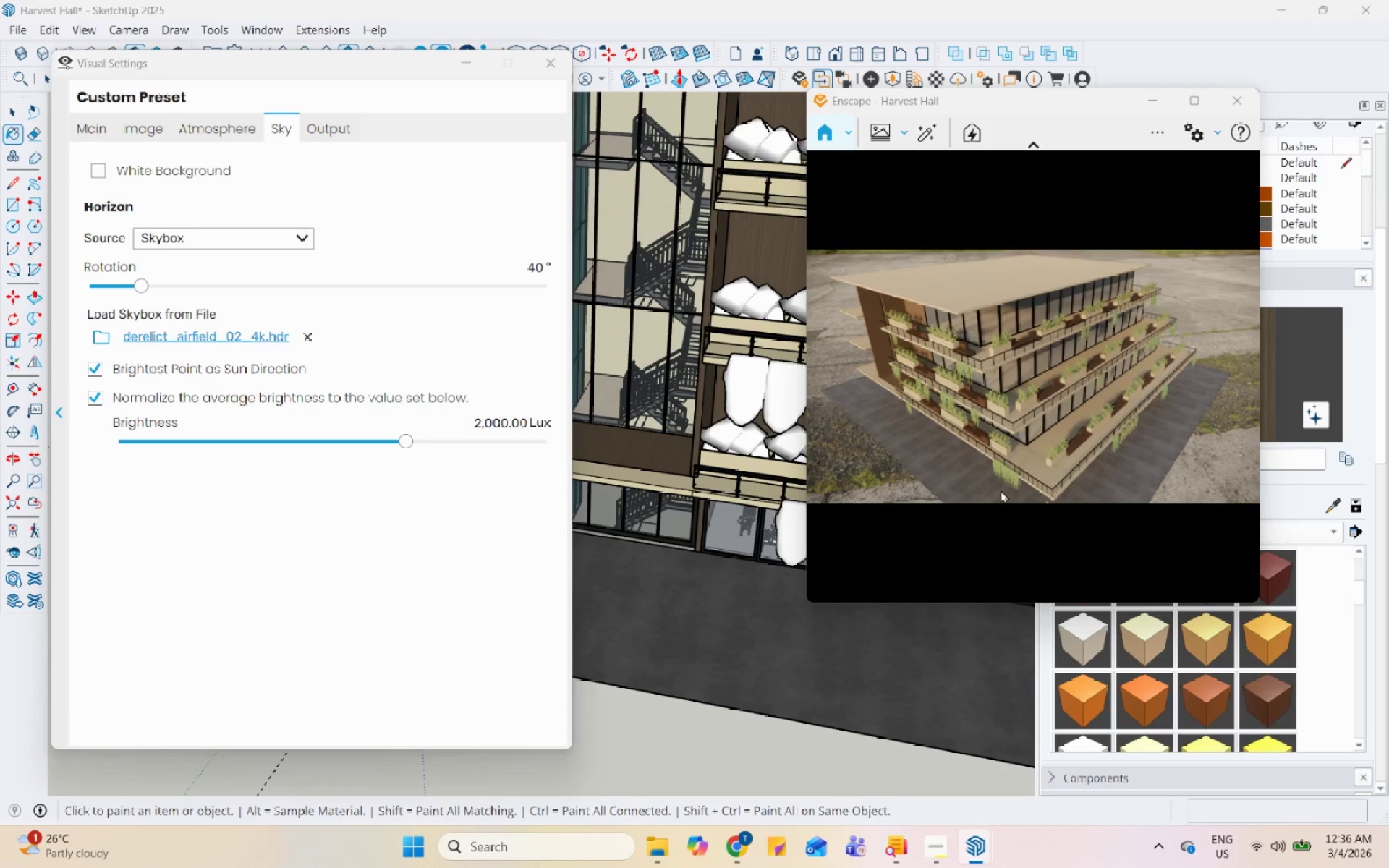 
left_click_drag(start_coordinate=[144, 287], to_coordinate=[106, 306])
 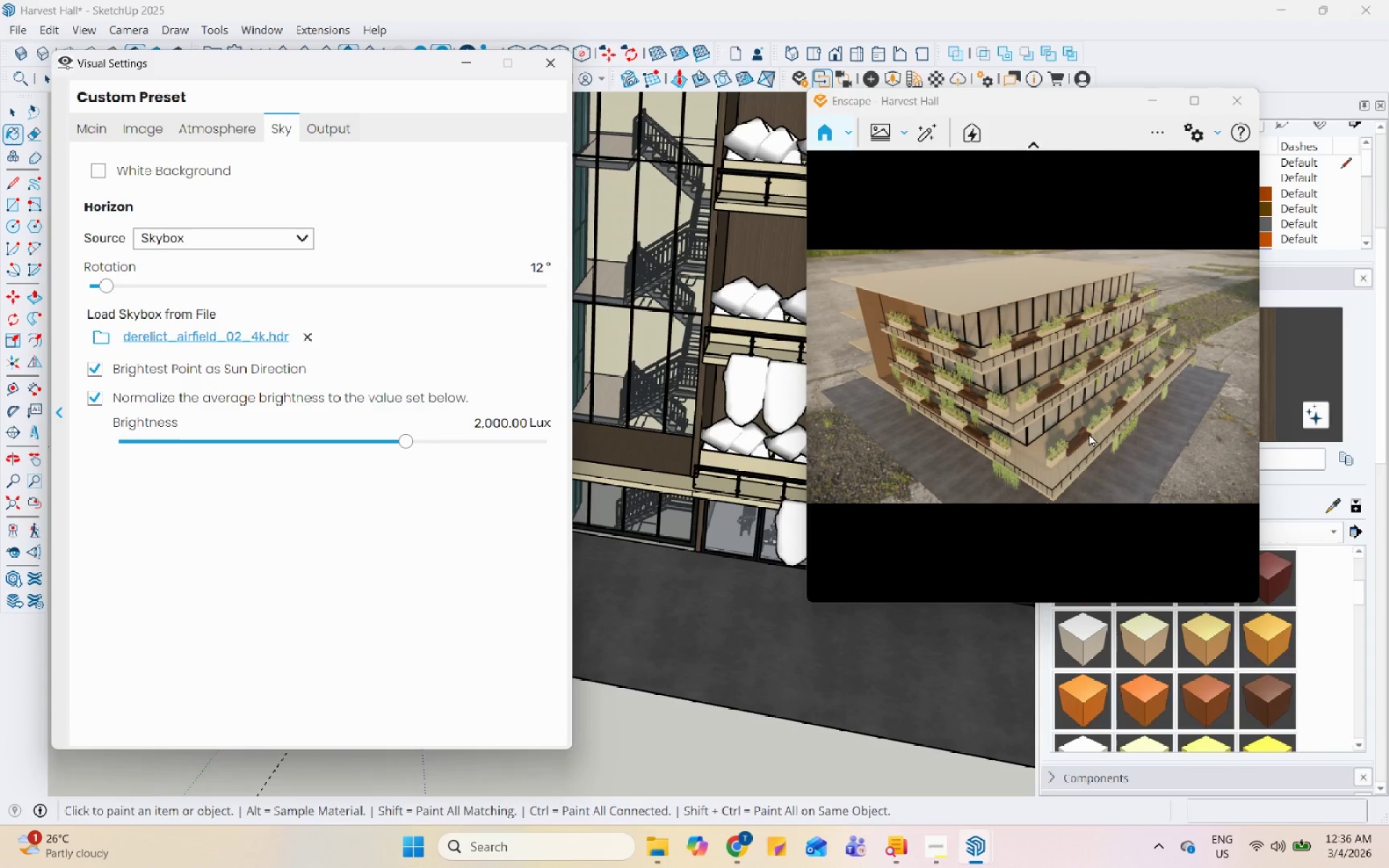 
scroll: coordinate [1089, 433], scroll_direction: up, amount: 3.0
 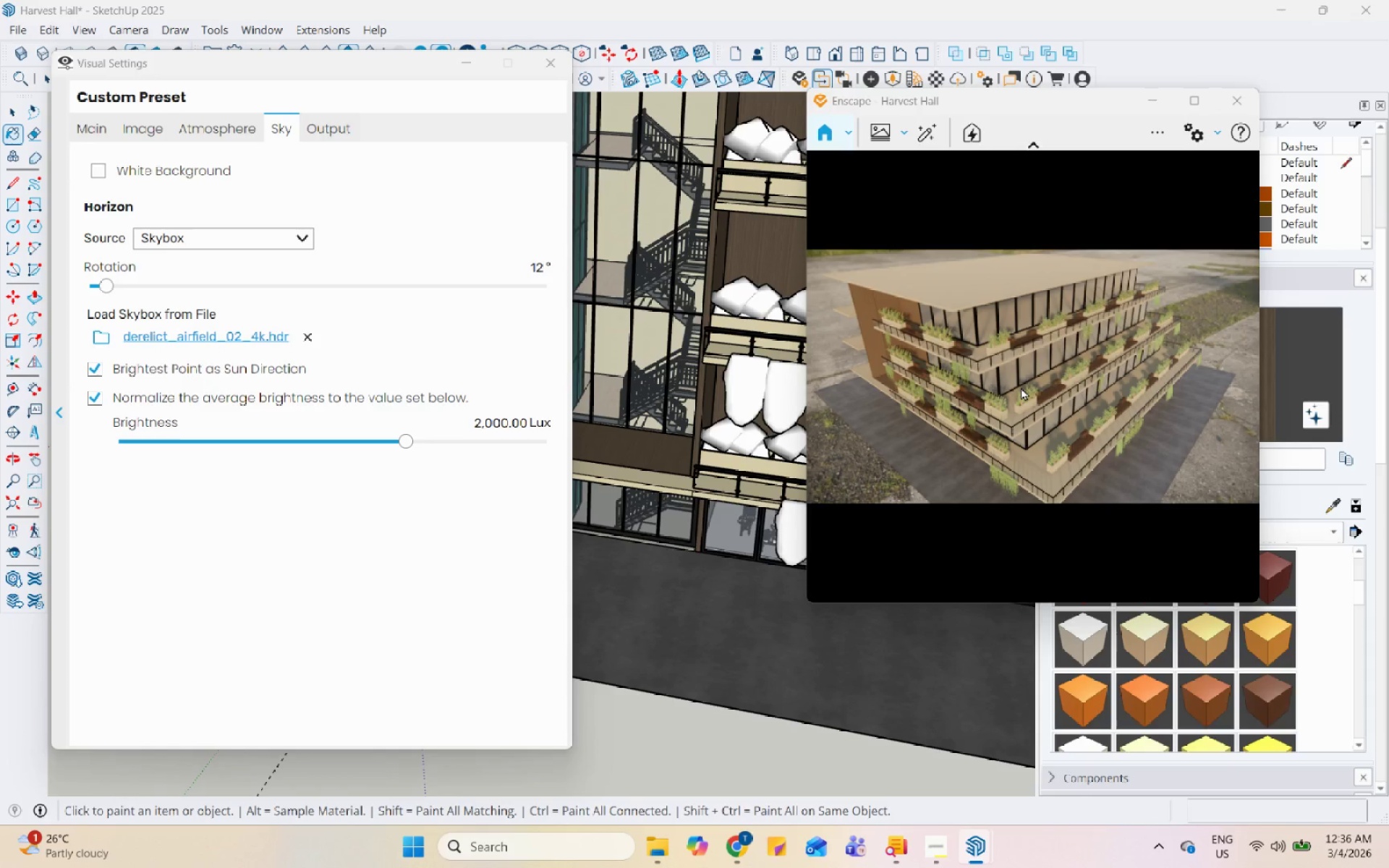 
scroll: coordinate [1087, 434], scroll_direction: down, amount: 5.0
 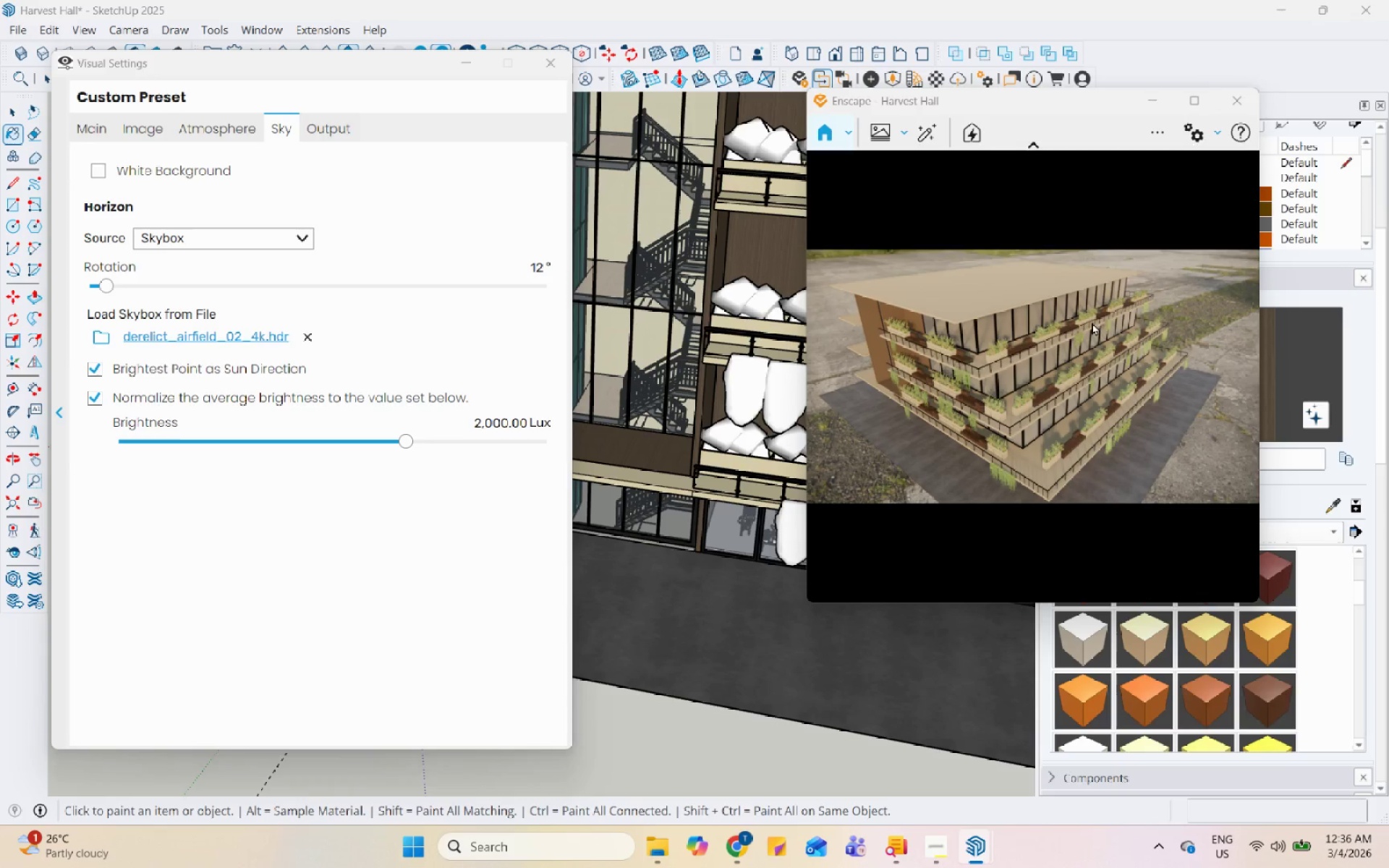 
wait(6.08)
 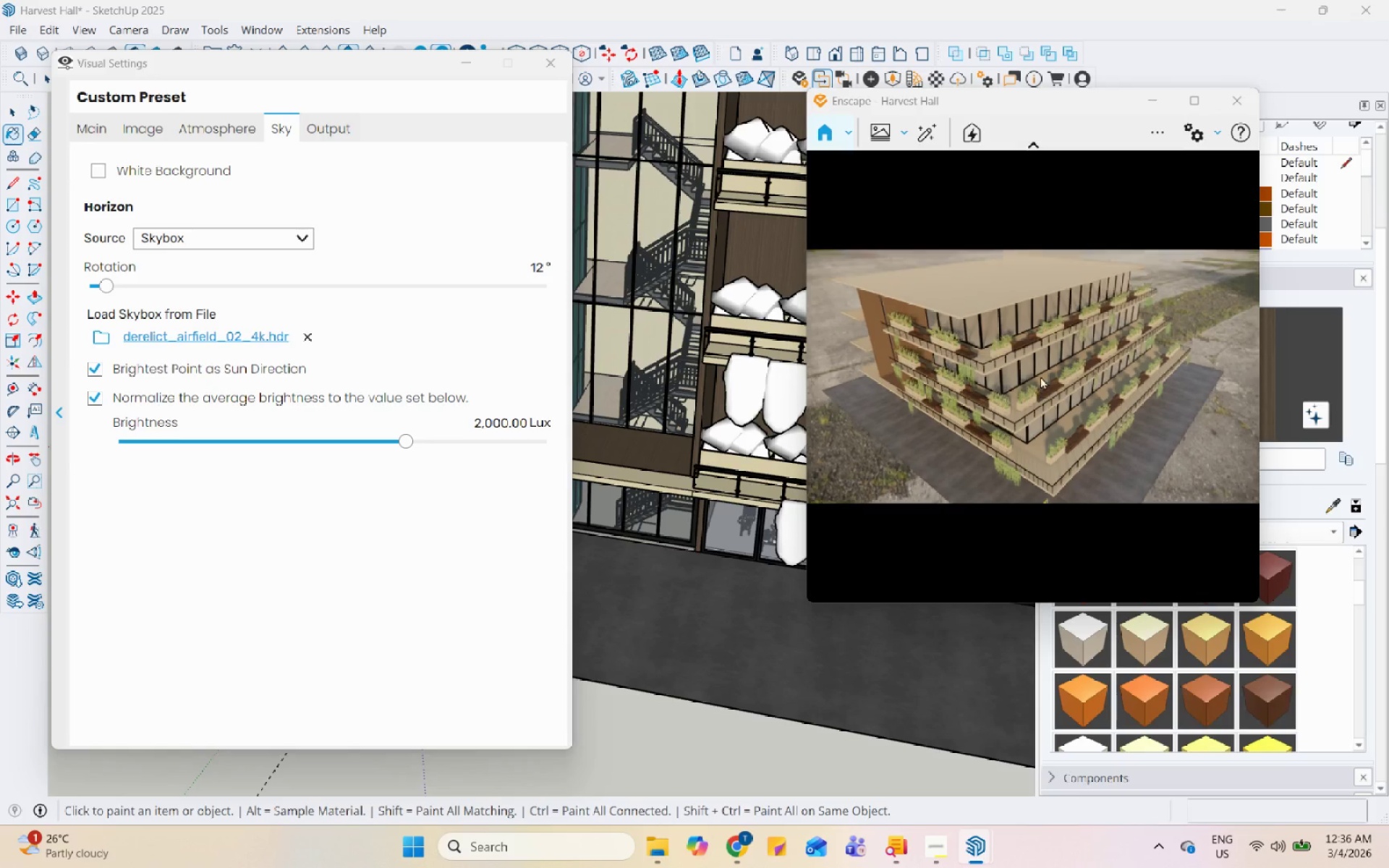 
left_click([878, 138])
 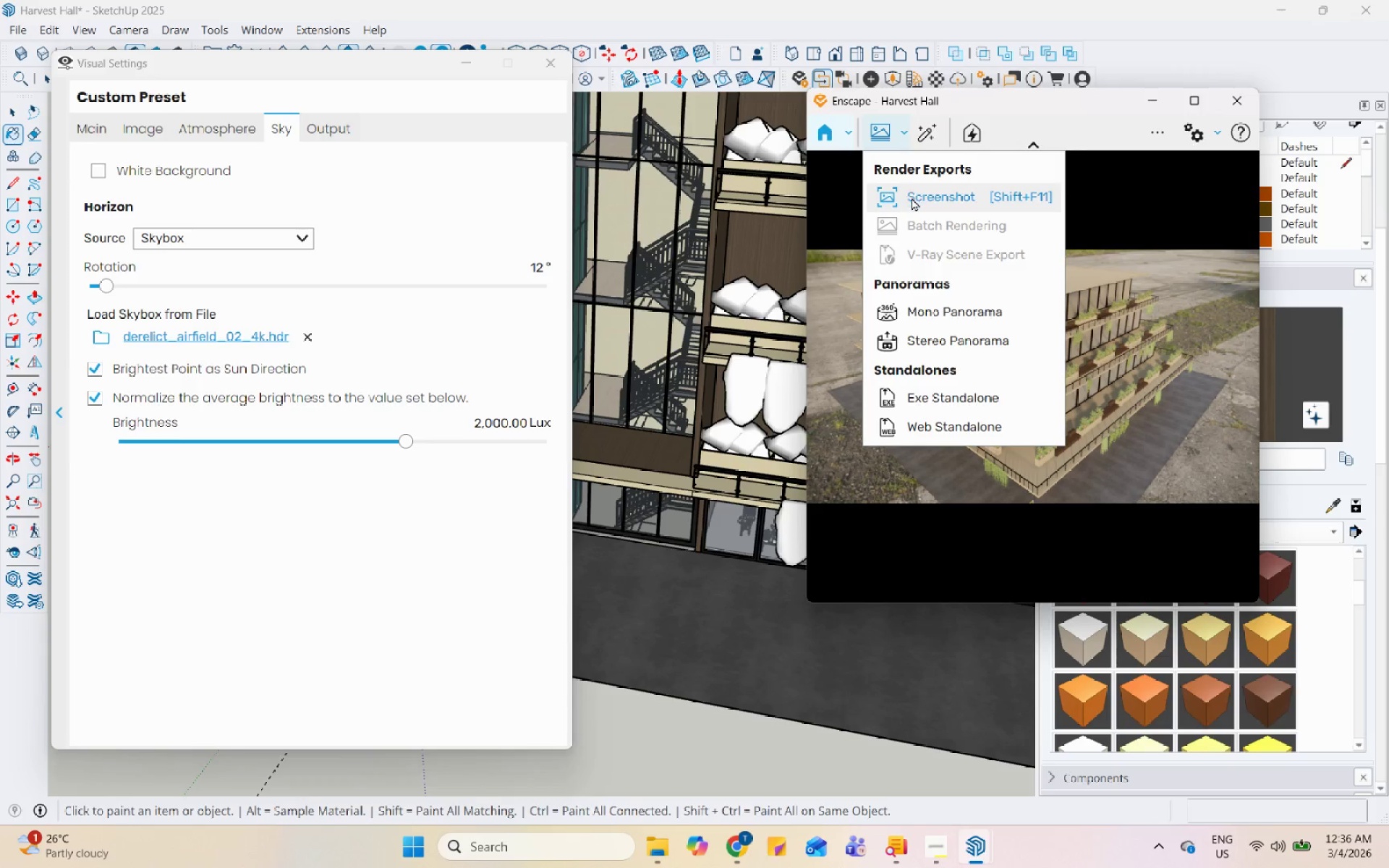 
left_click([912, 197])
 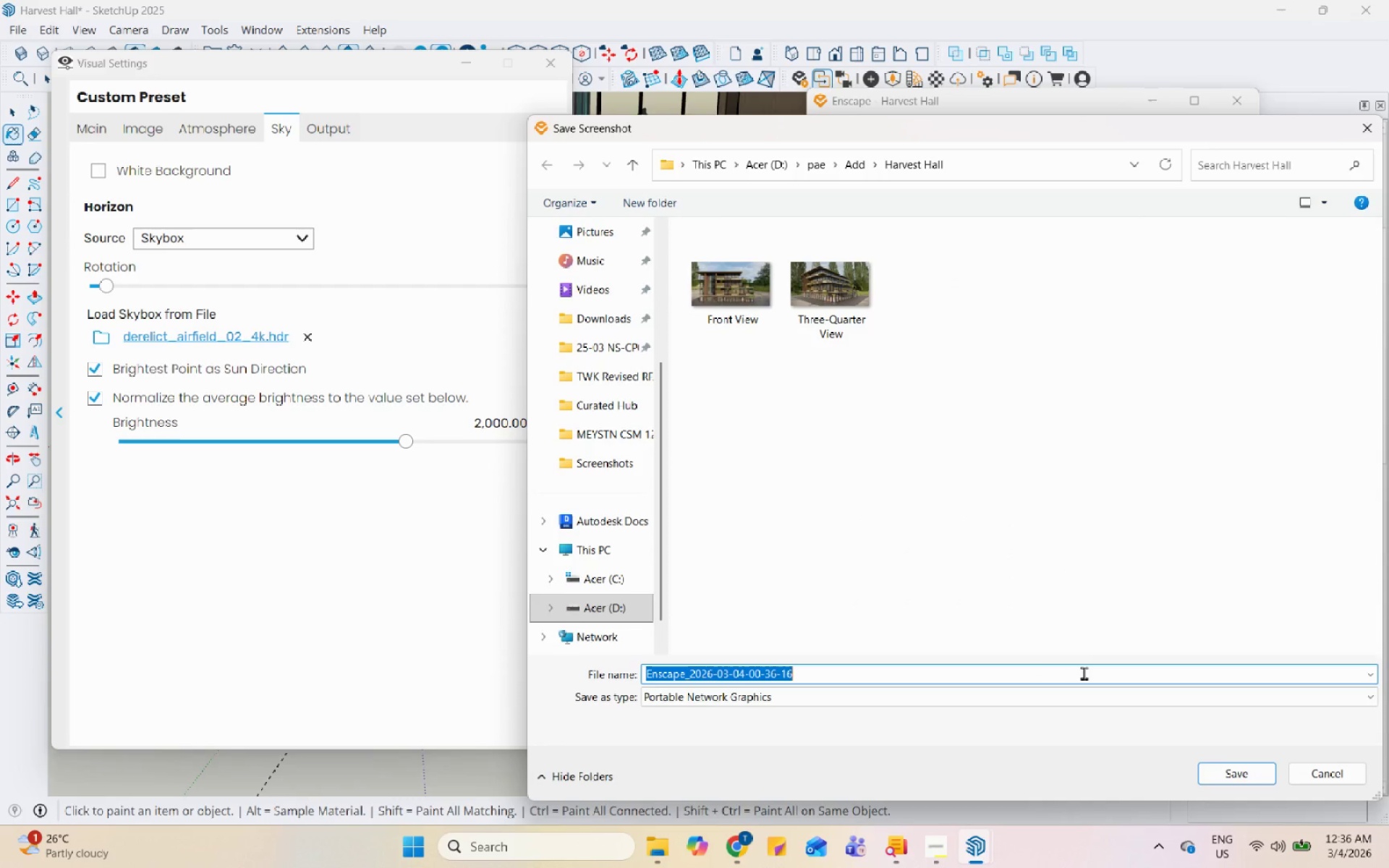 
type(Aera)
key(Backspace)
type(ial View)
 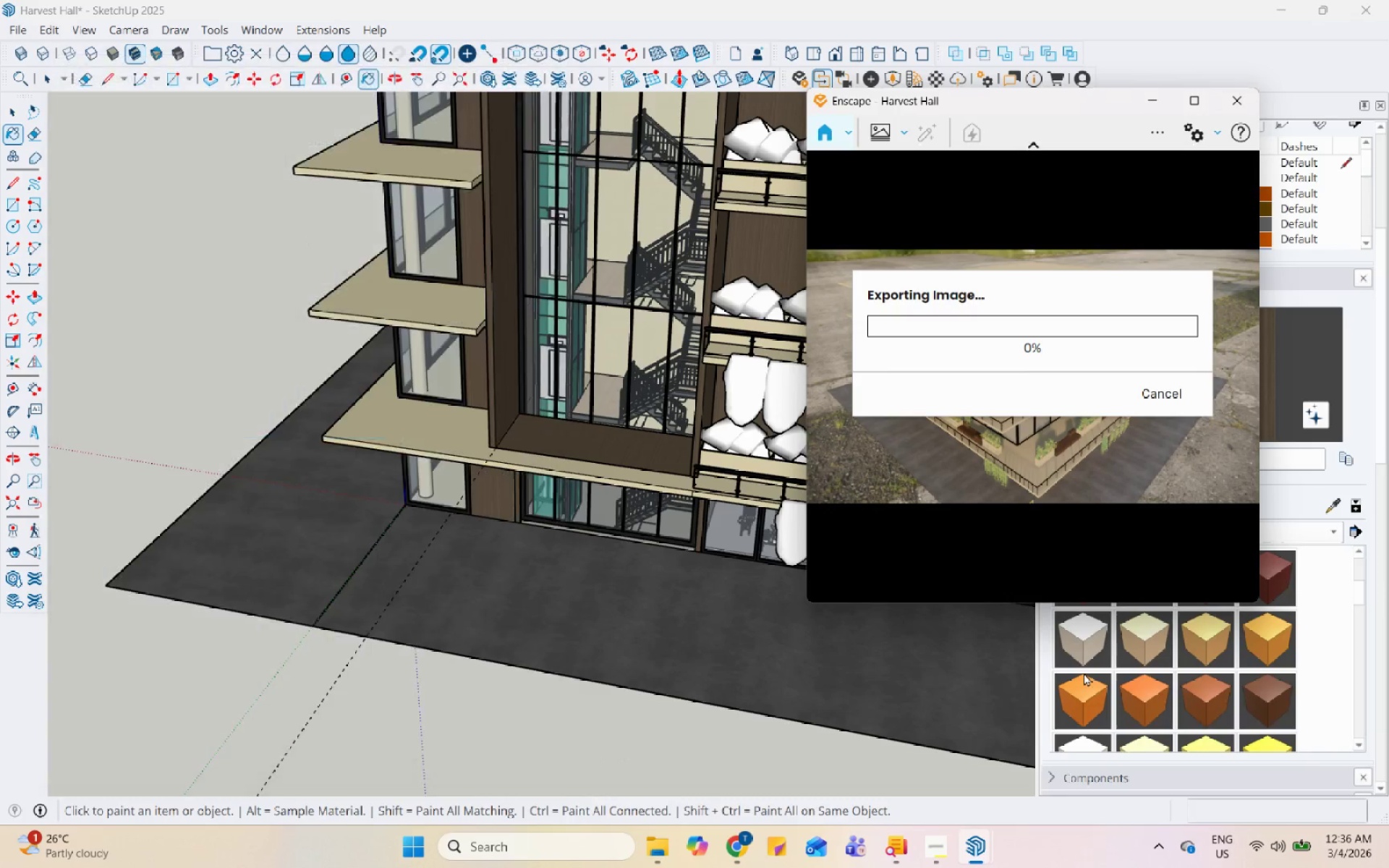 
 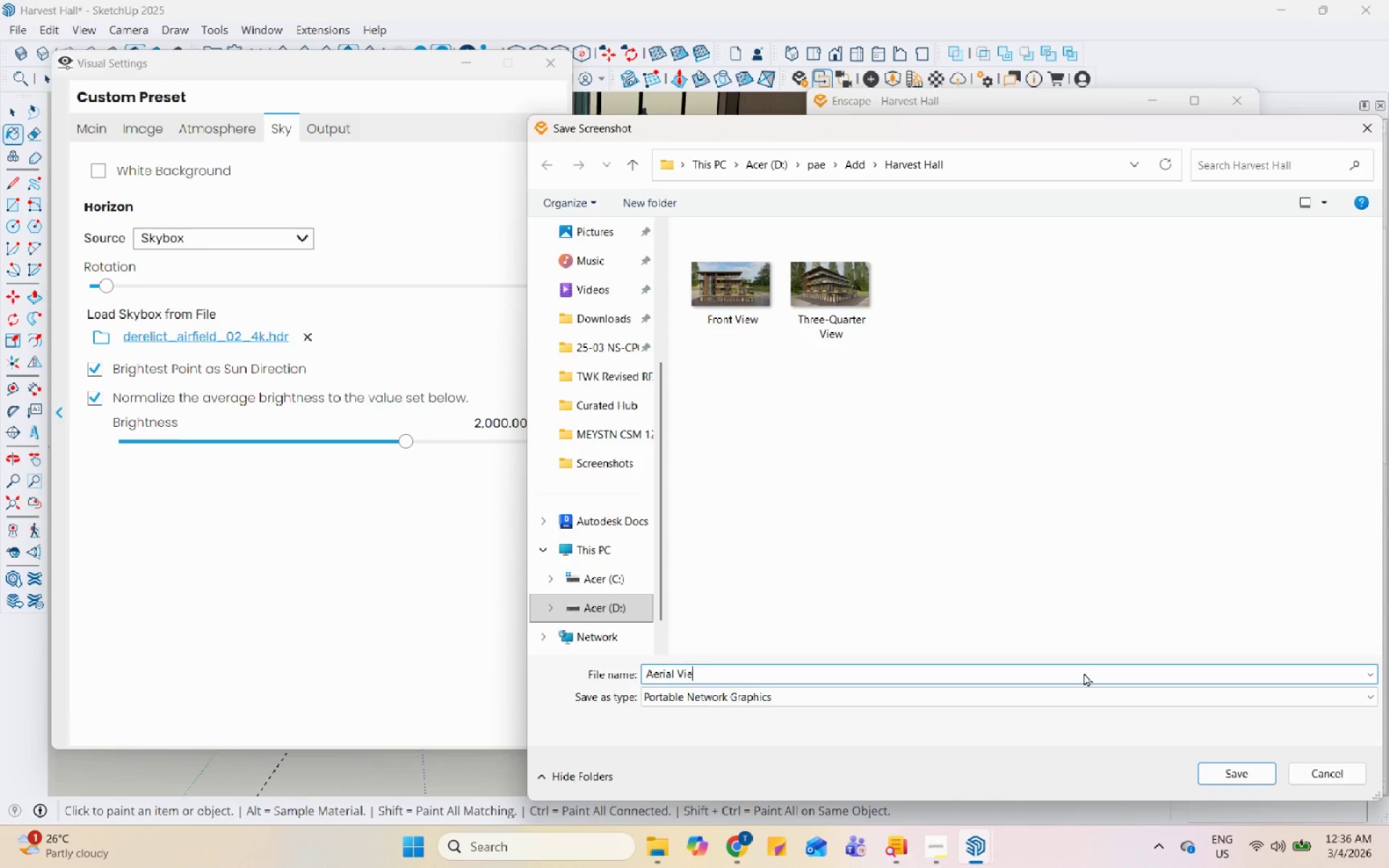 
key(Enter)
 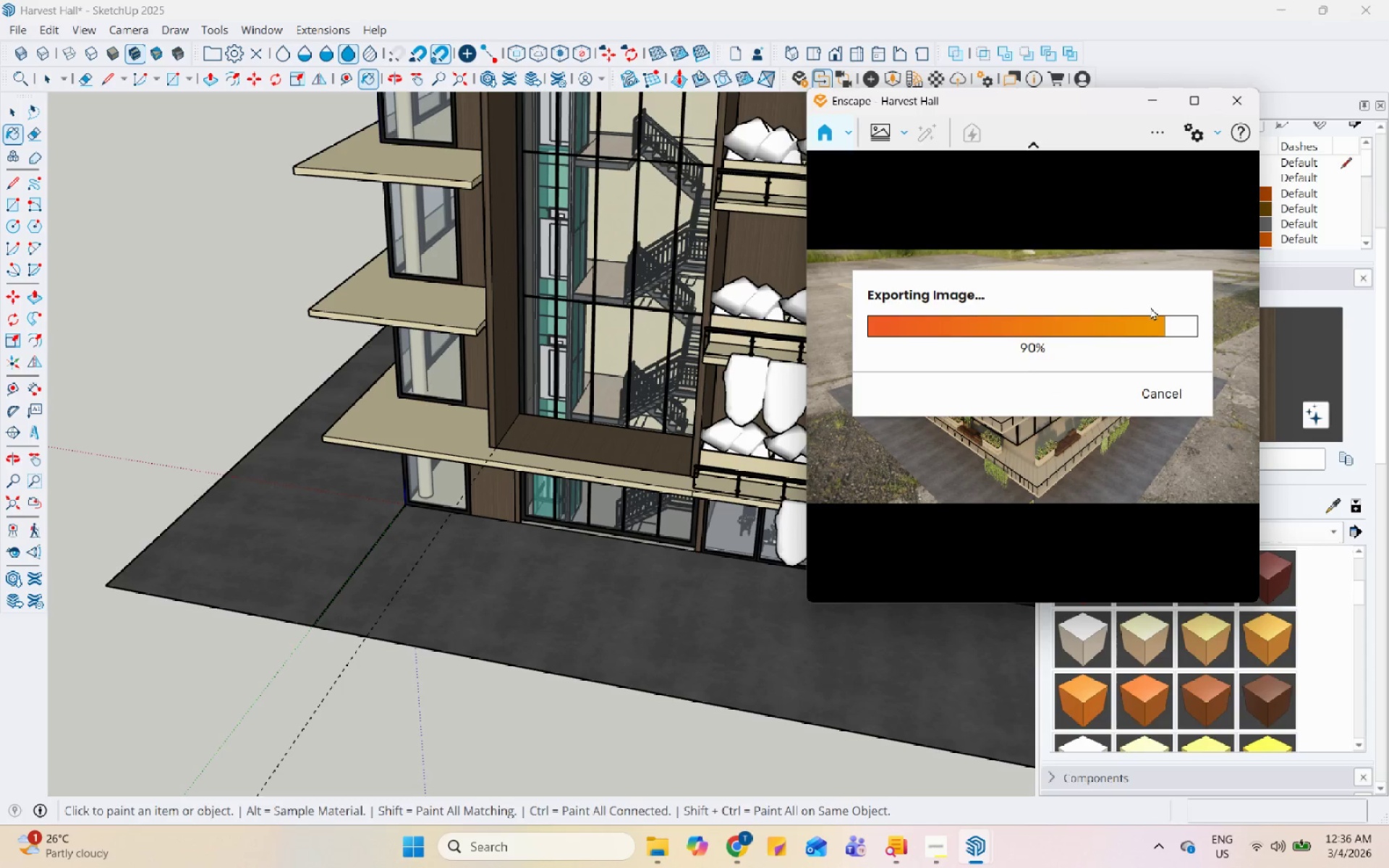 
wait(19.95)
 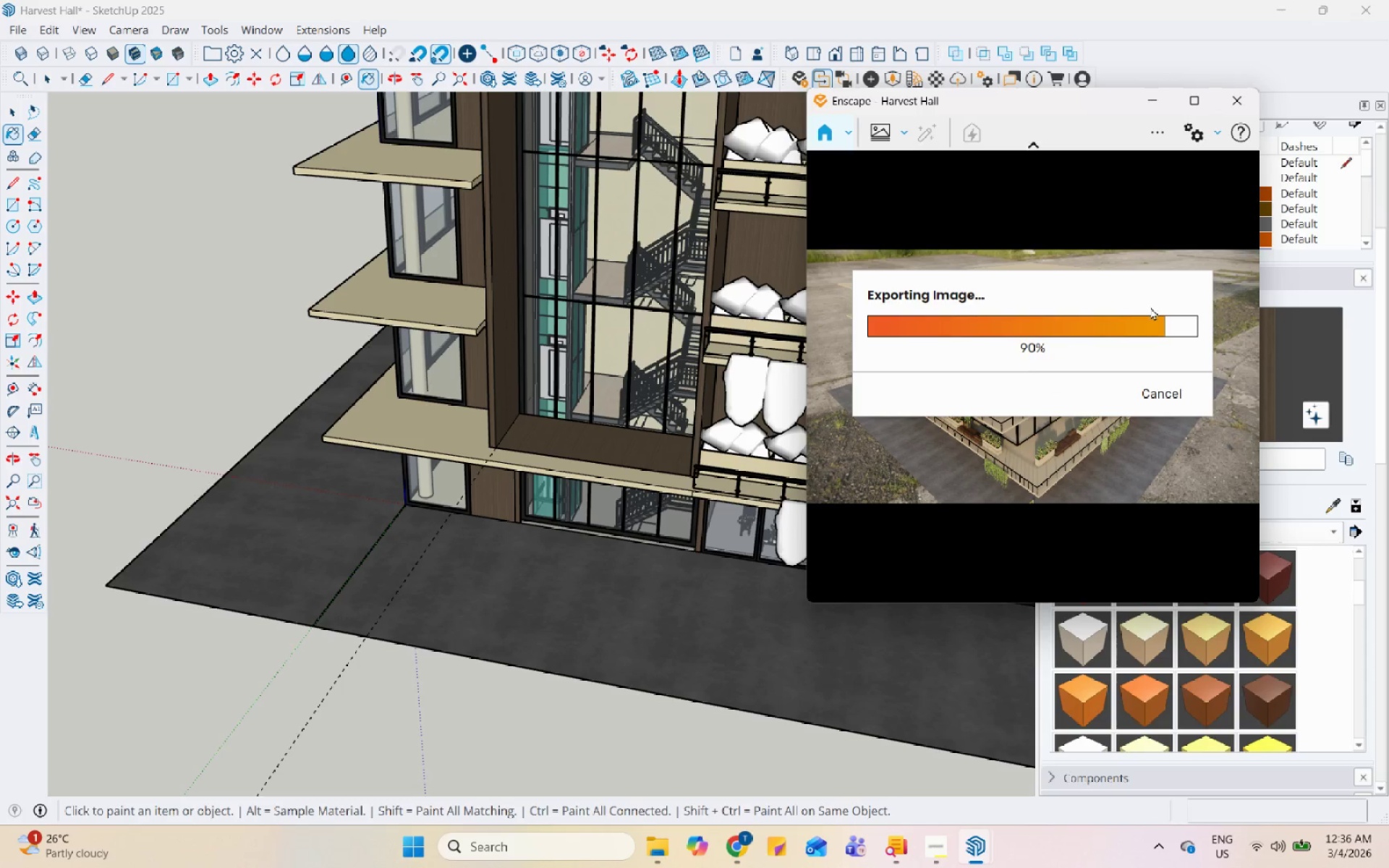 
scroll: coordinate [624, 464], scroll_direction: down, amount: 8.0
 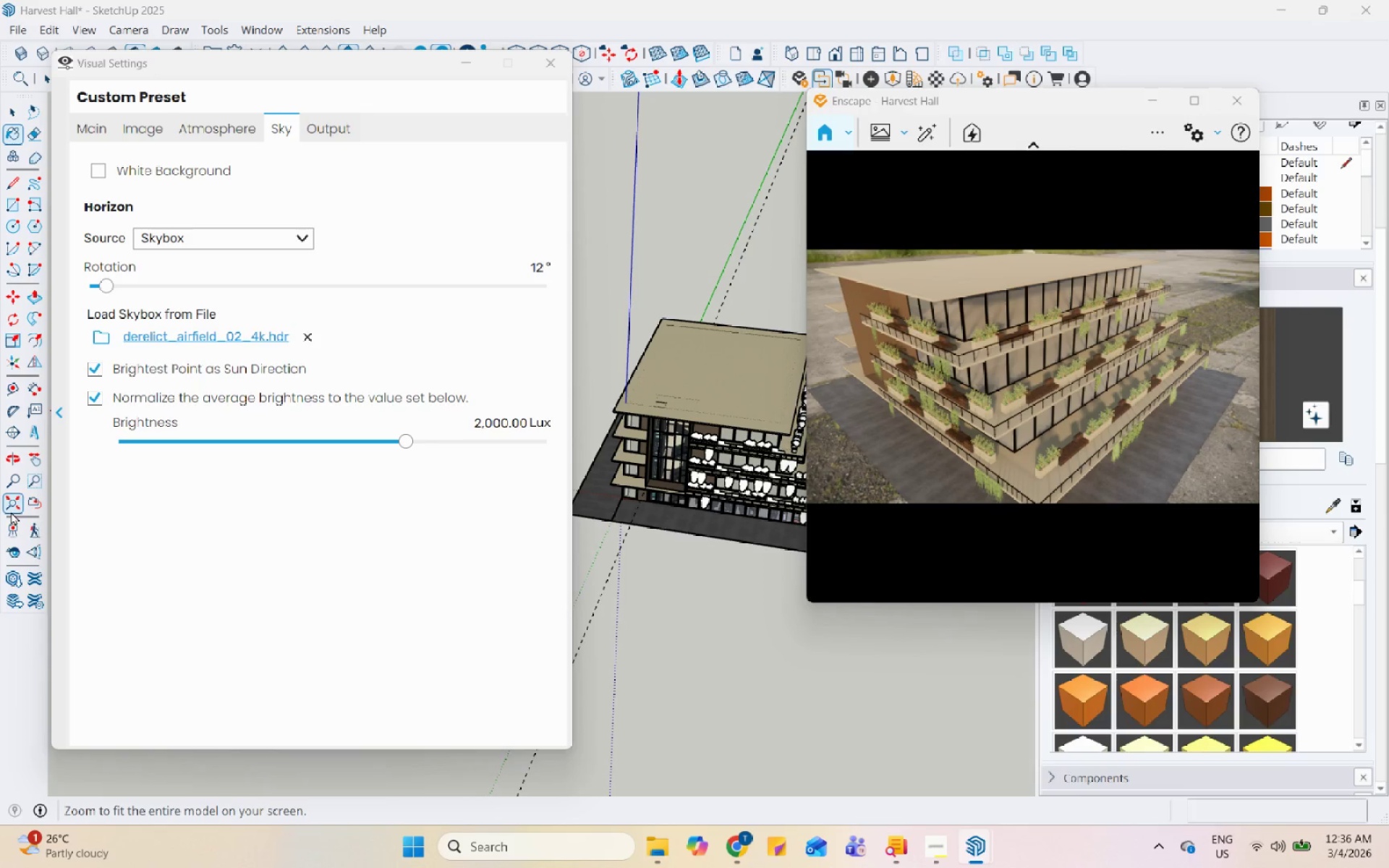 
left_click([16, 503])
 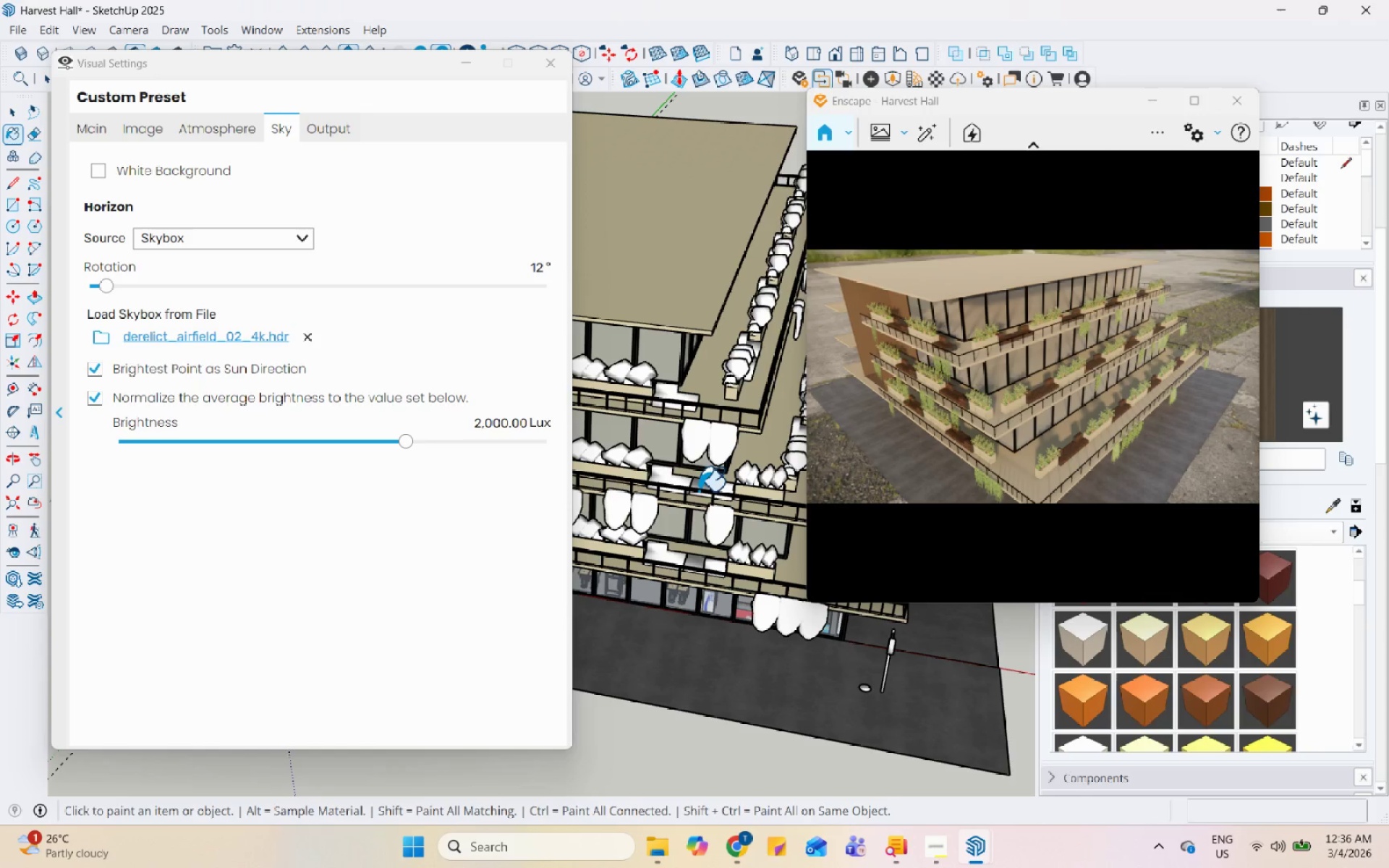 
scroll: coordinate [723, 643], scroll_direction: up, amount: 7.0
 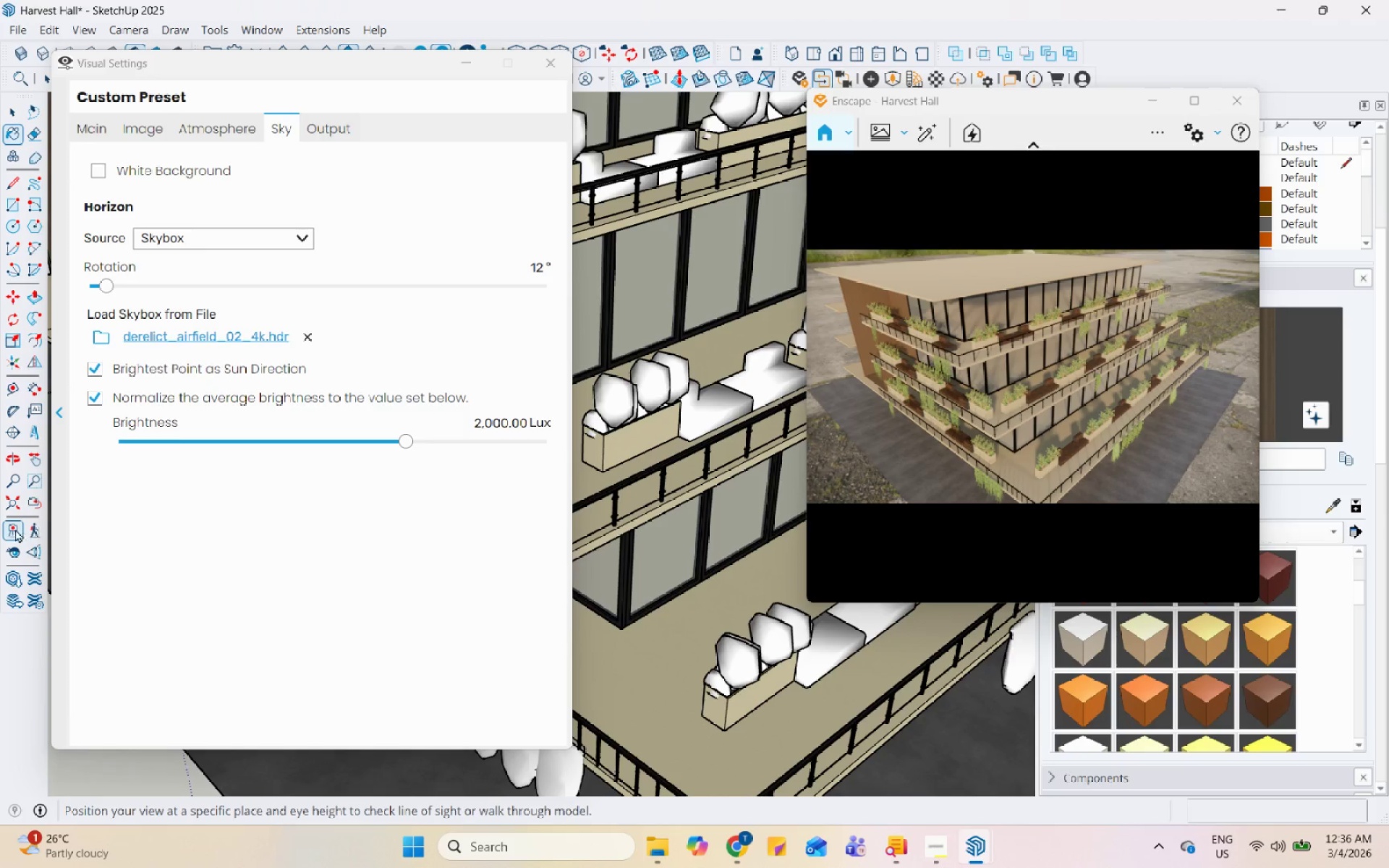 
left_click([709, 775])
 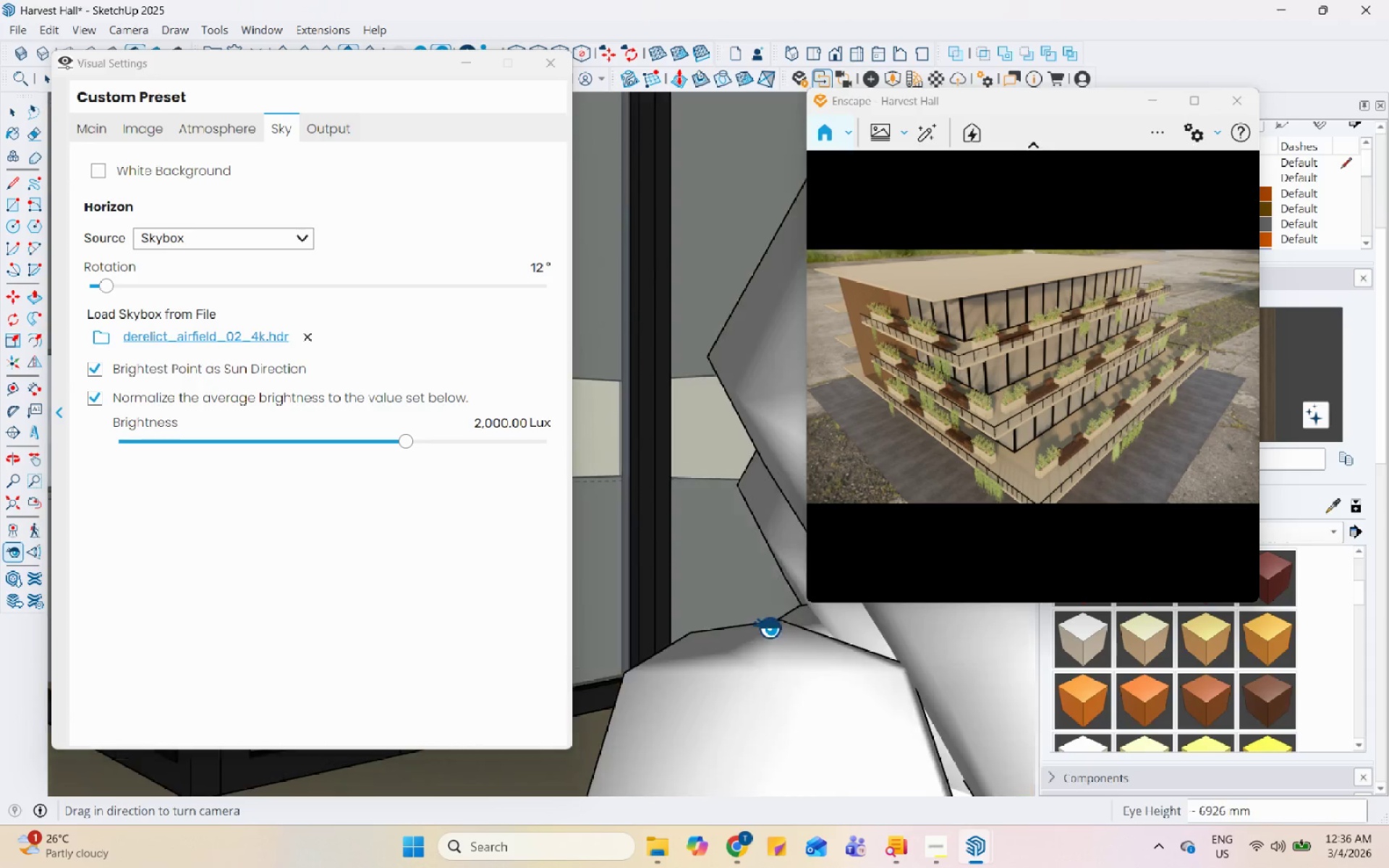 
left_click_drag(start_coordinate=[776, 613], to_coordinate=[465, 613])
 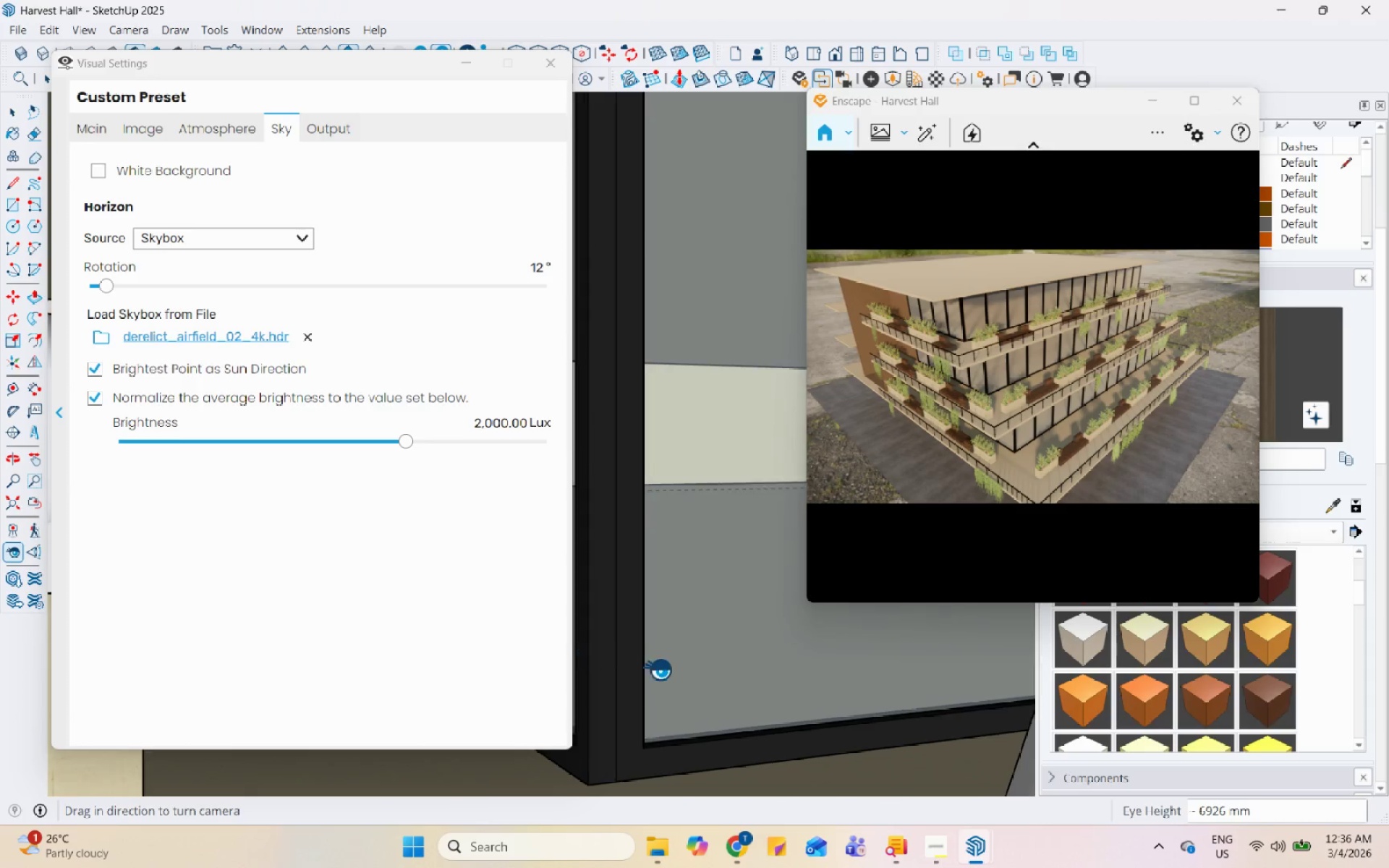 
left_click_drag(start_coordinate=[661, 669], to_coordinate=[449, 664])
 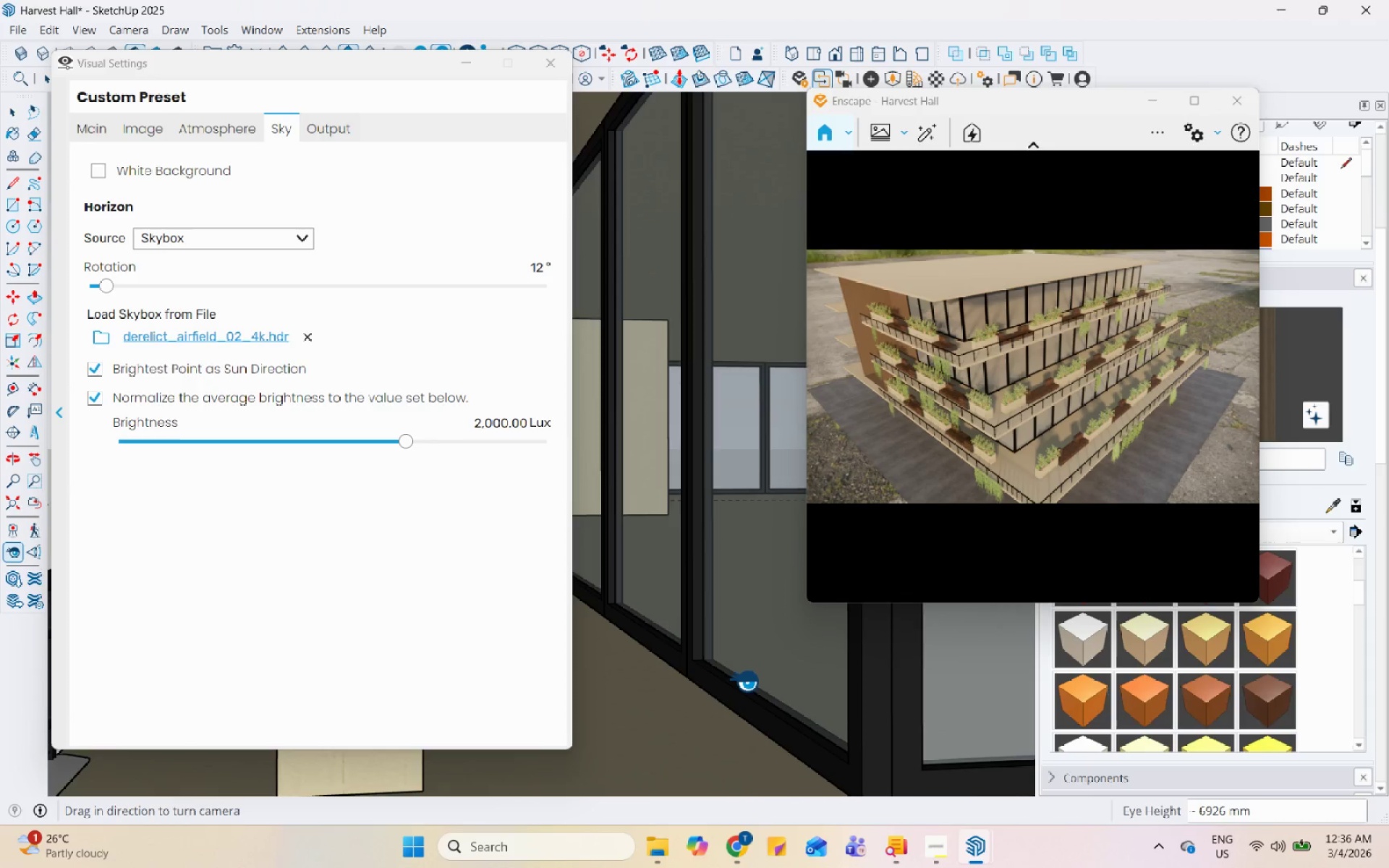 
left_click_drag(start_coordinate=[739, 681], to_coordinate=[500, 681])
 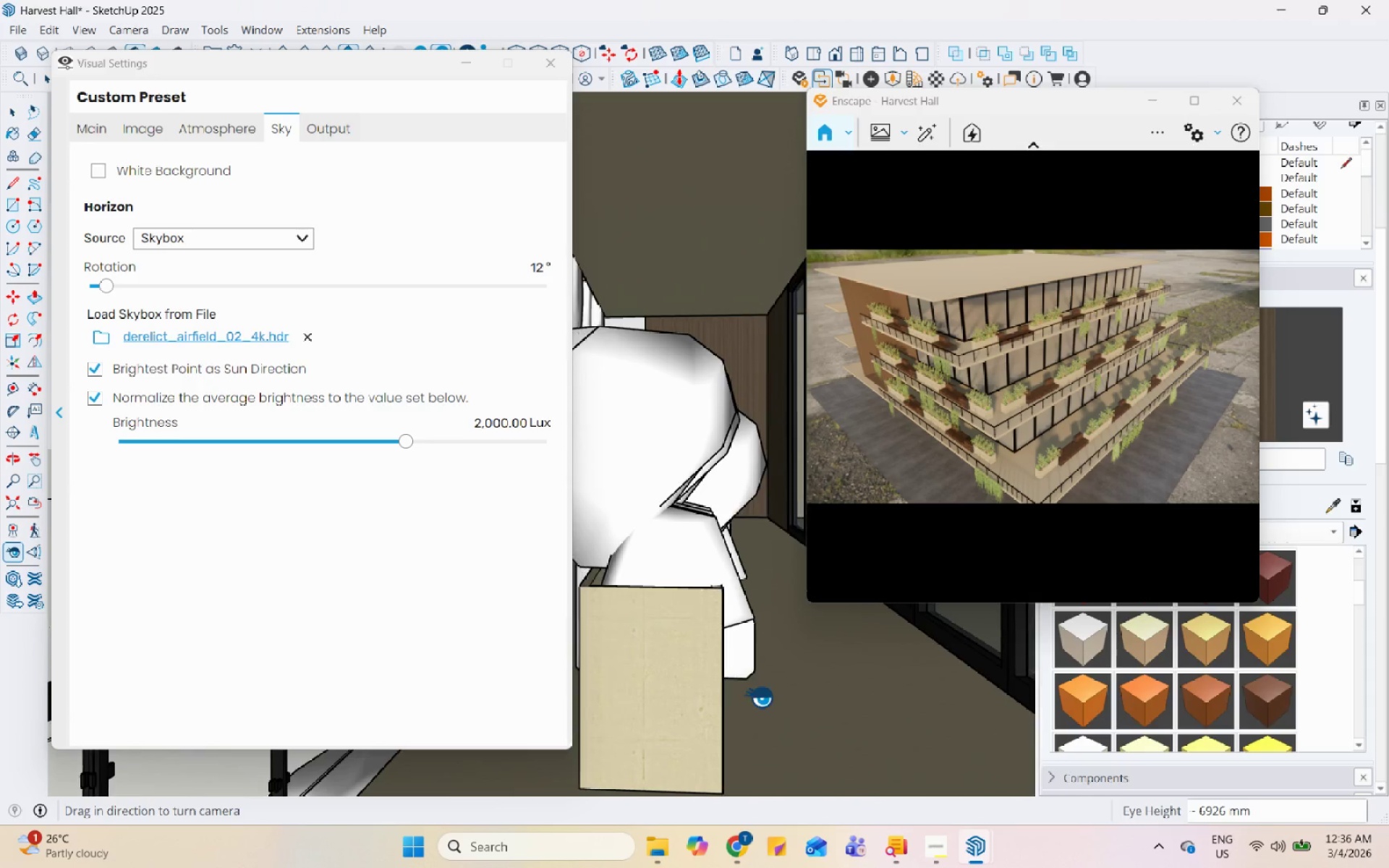 
left_click_drag(start_coordinate=[746, 700], to_coordinate=[620, 600])
 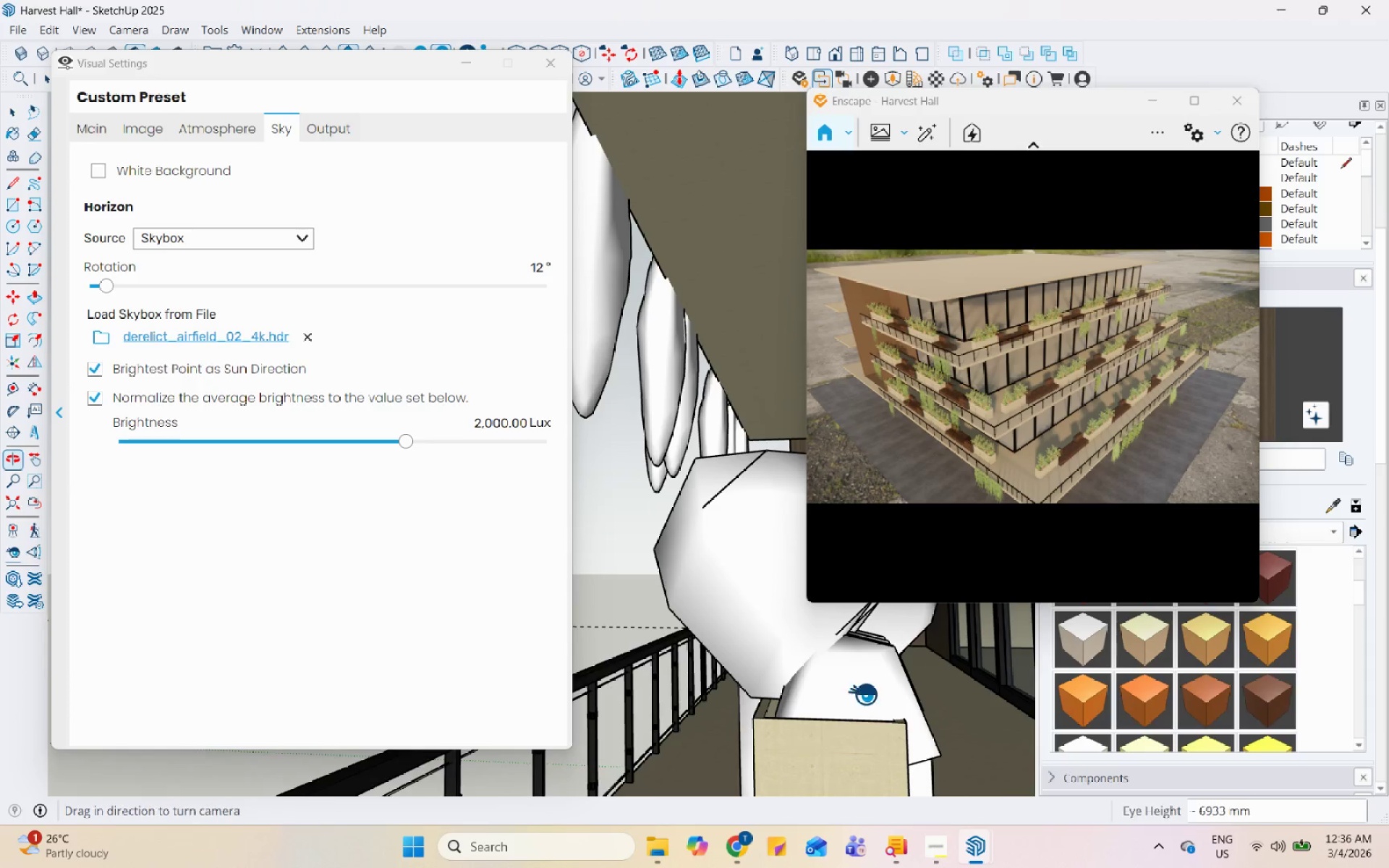 
scroll: coordinate [789, 689], scroll_direction: down, amount: 8.0
 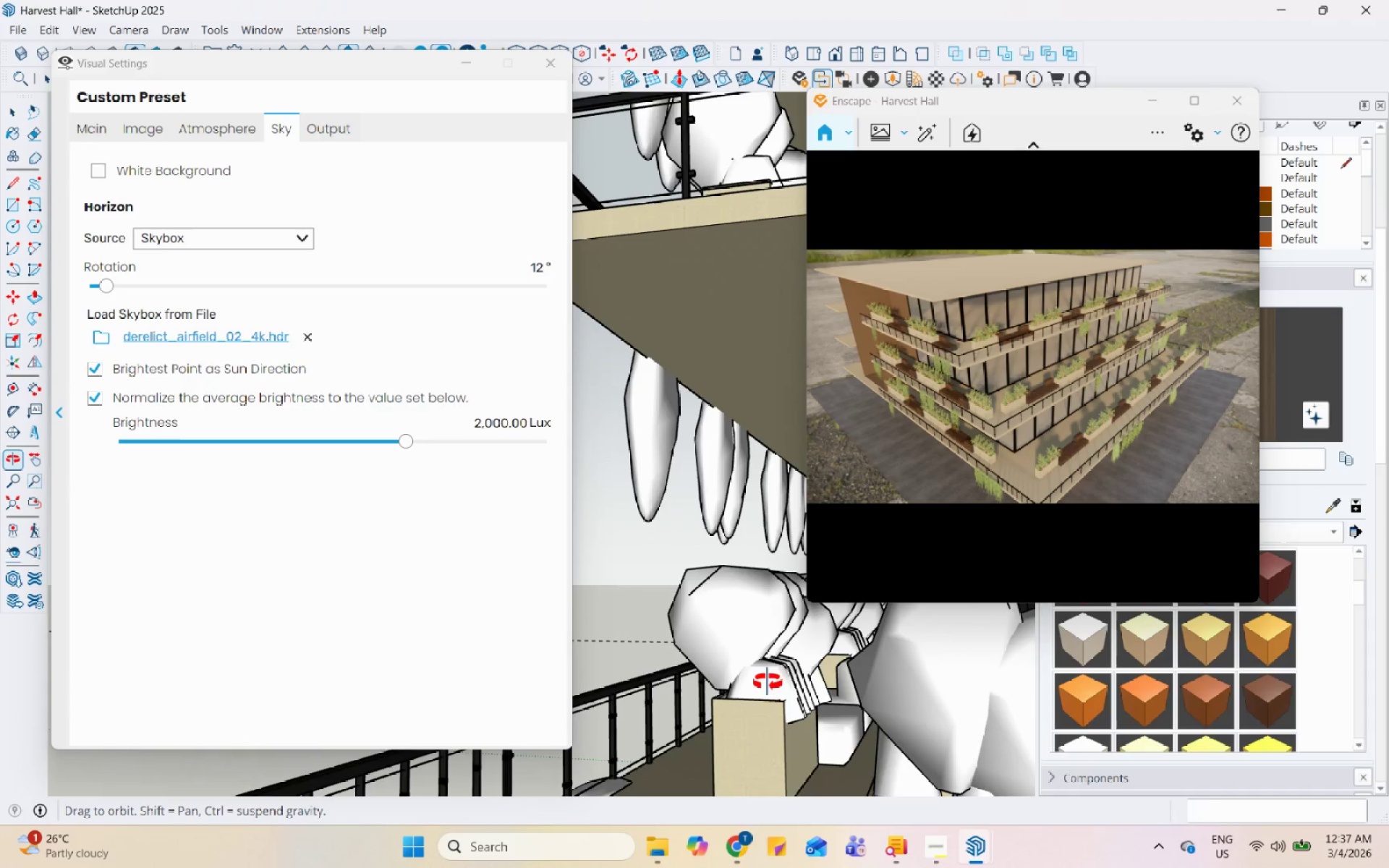 
scroll: coordinate [781, 711], scroll_direction: up, amount: 1.0
 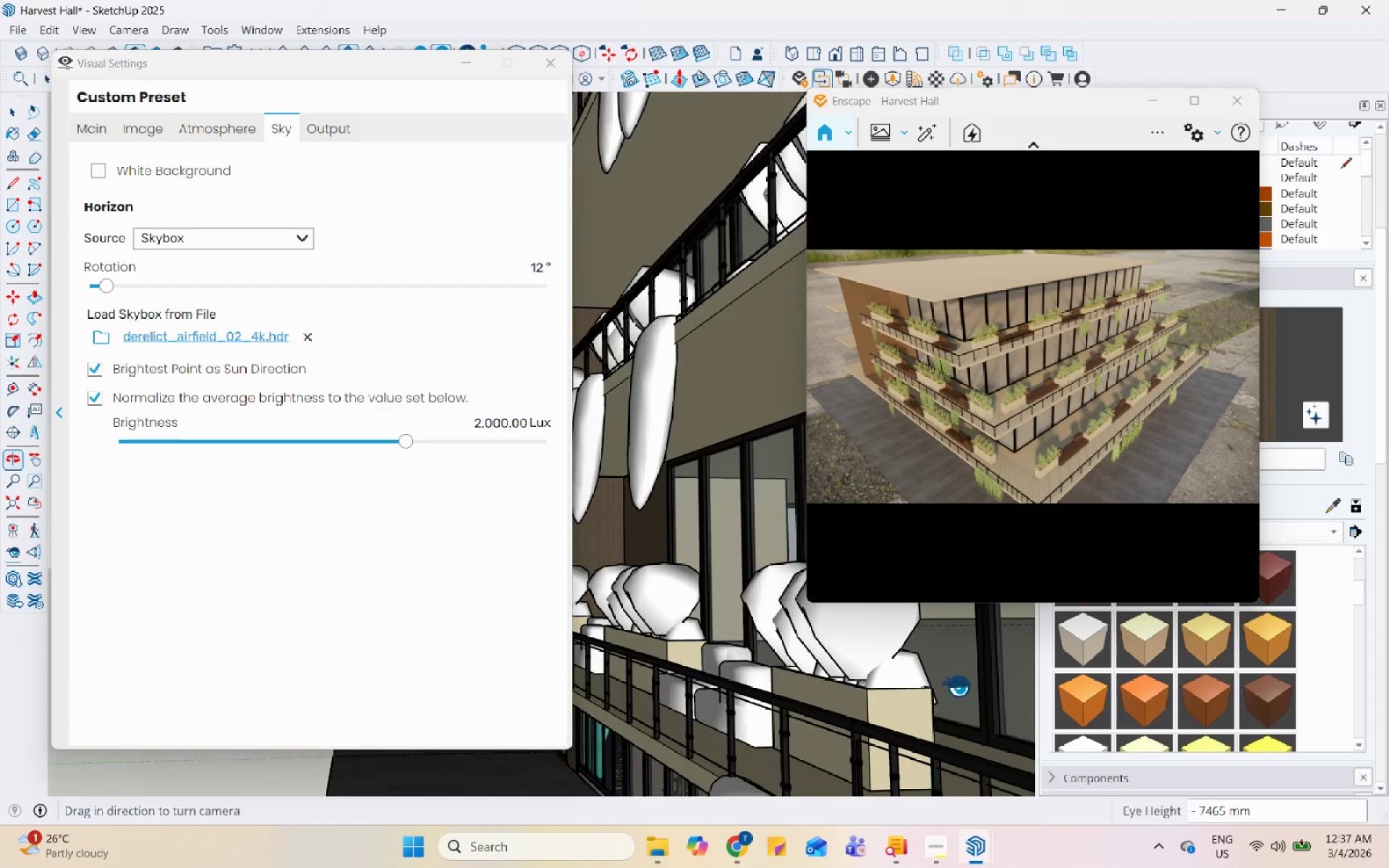 
scroll: coordinate [636, 666], scroll_direction: down, amount: 6.0
 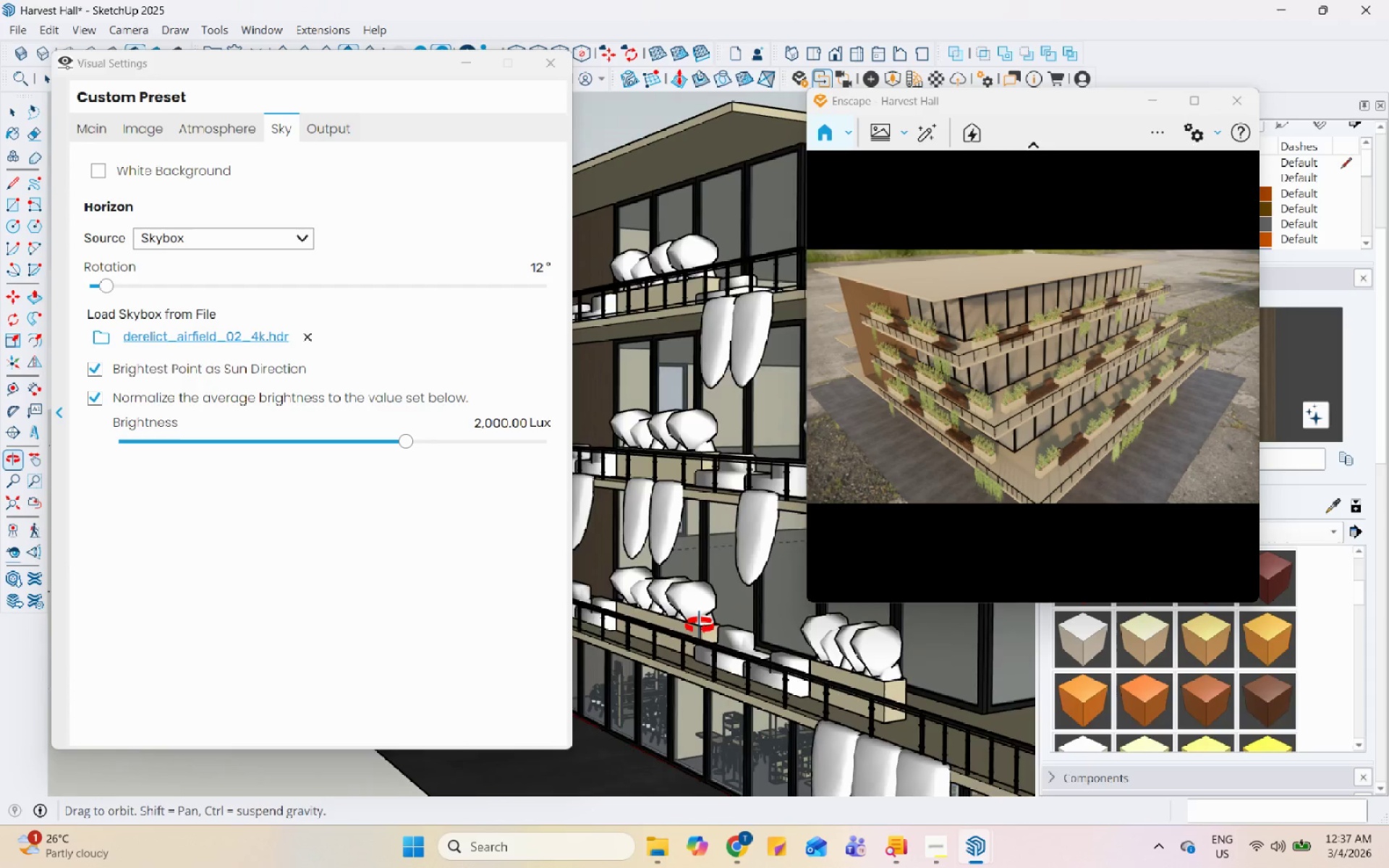 
scroll: coordinate [701, 623], scroll_direction: up, amount: 3.0
 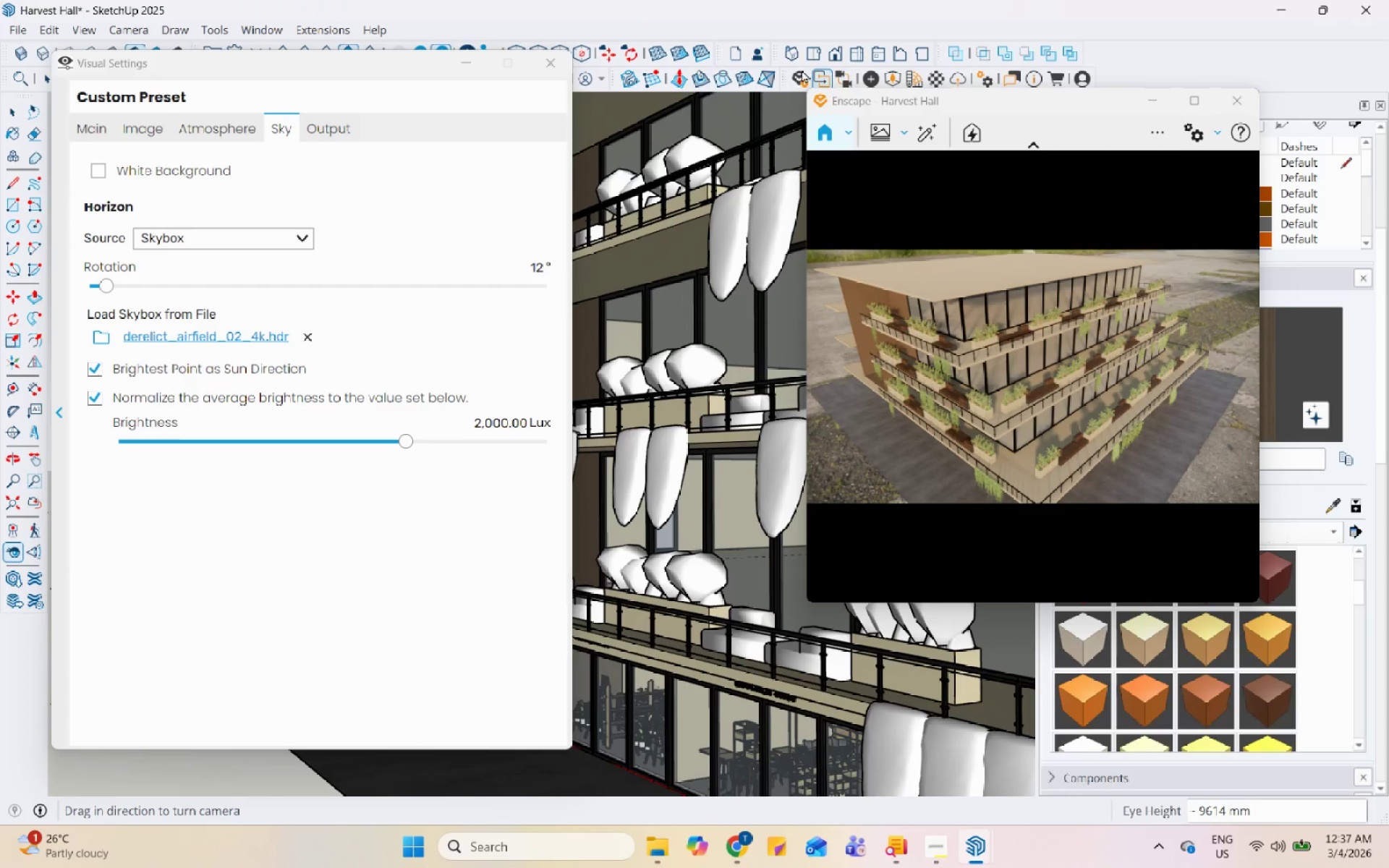 
left_click([847, 74])
 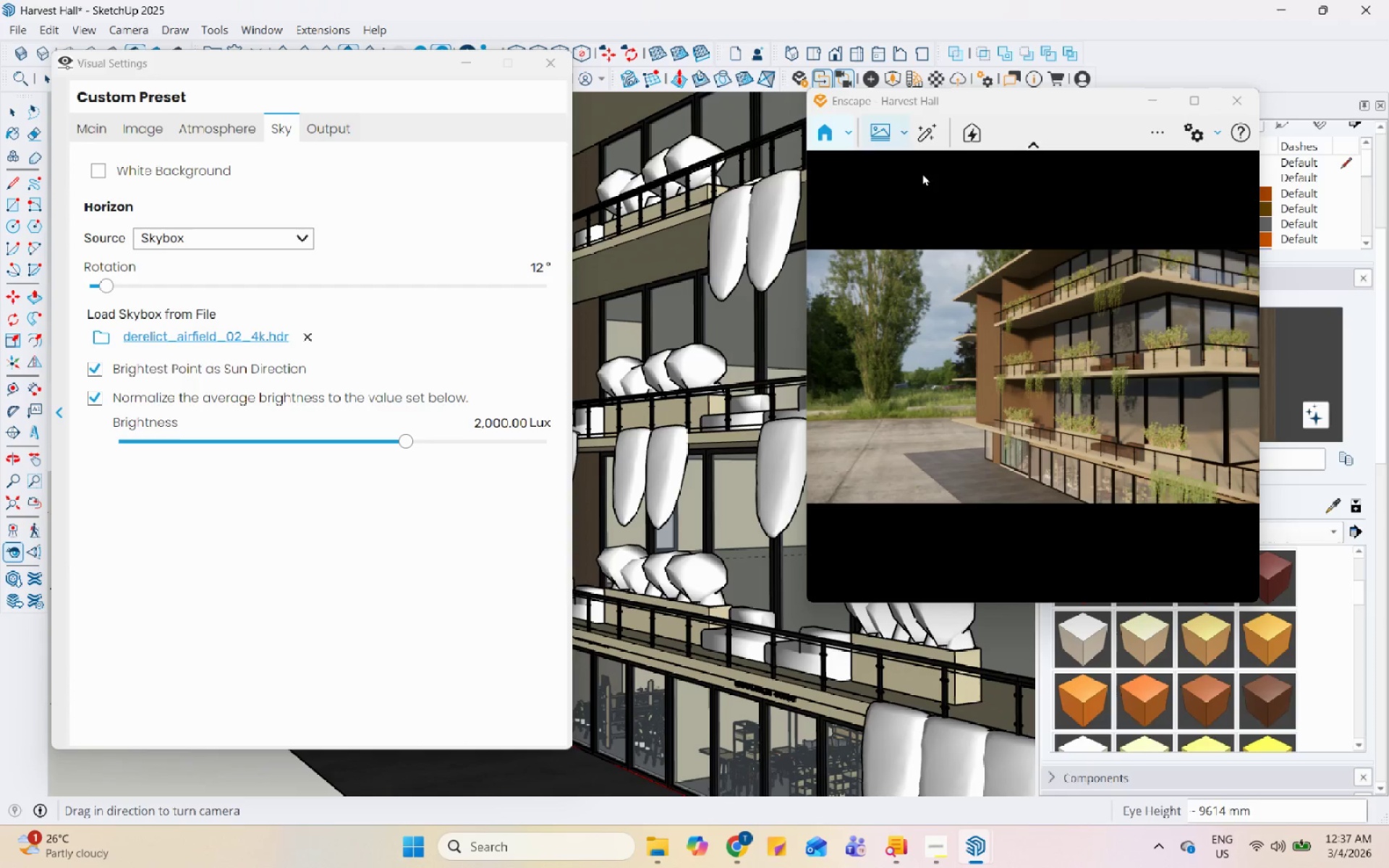 
scroll: coordinate [1171, 346], scroll_direction: up, amount: 9.0
 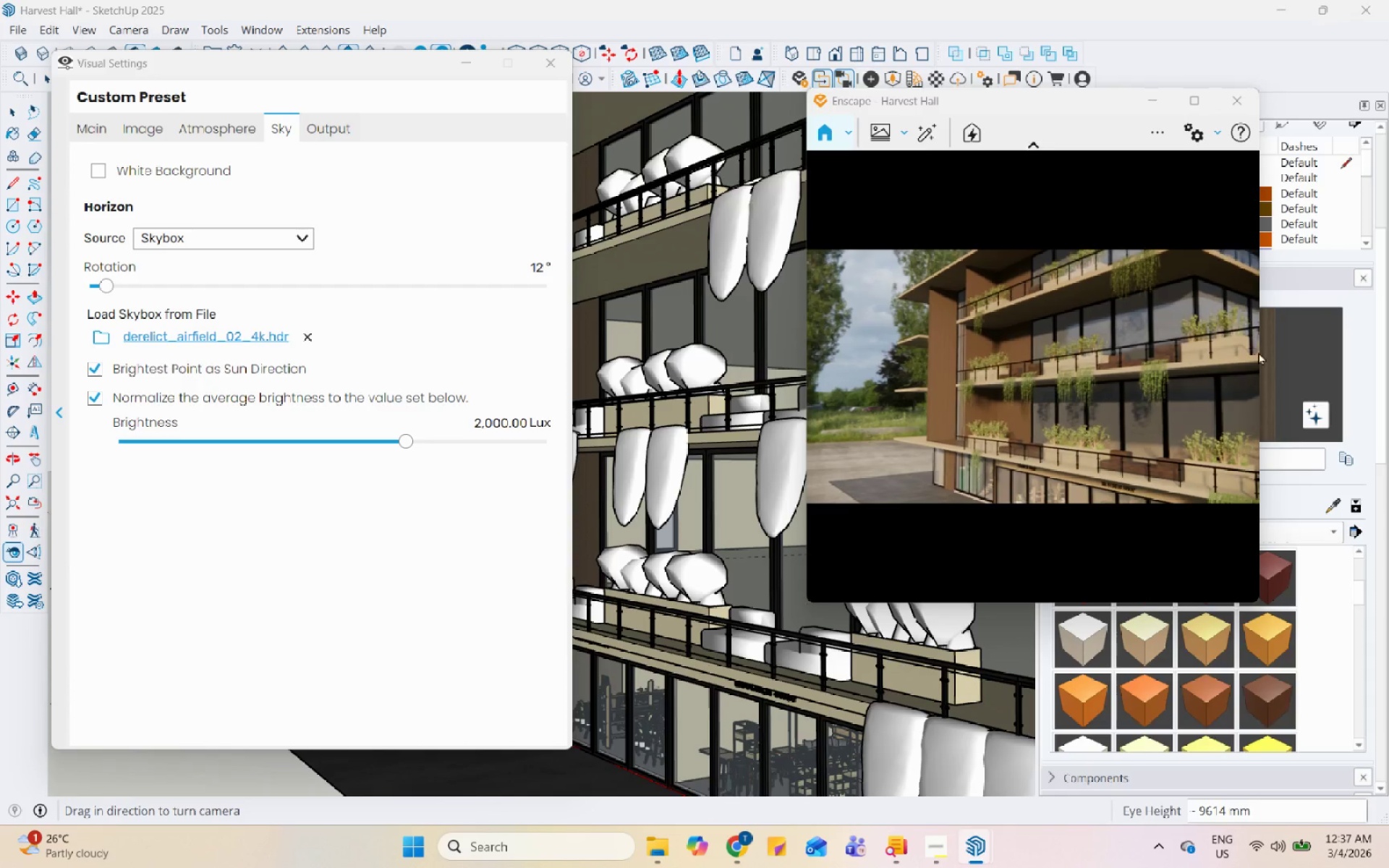 
scroll: coordinate [684, 622], scroll_direction: down, amount: 9.0
 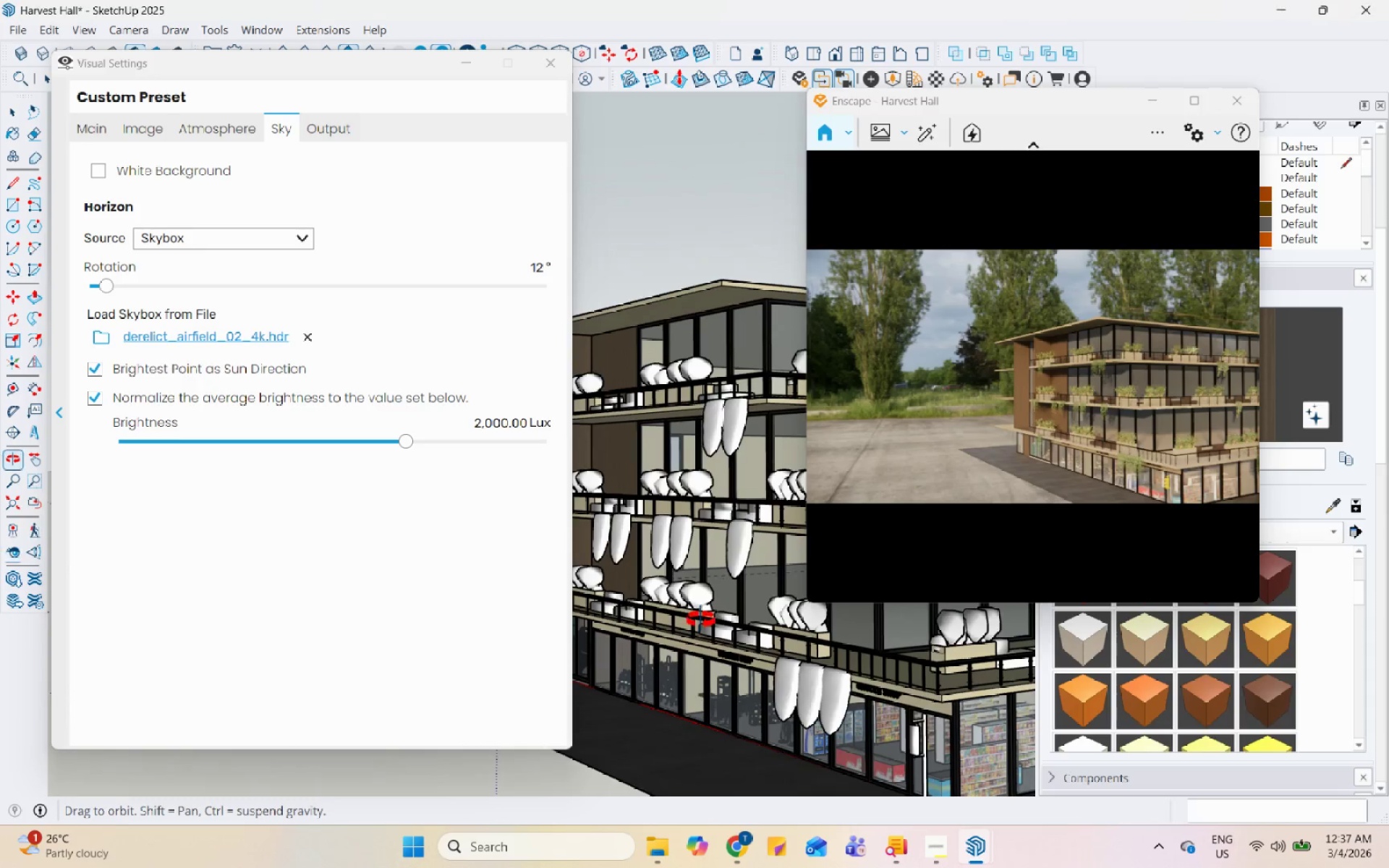 
scroll: coordinate [762, 435], scroll_direction: up, amount: 11.0
 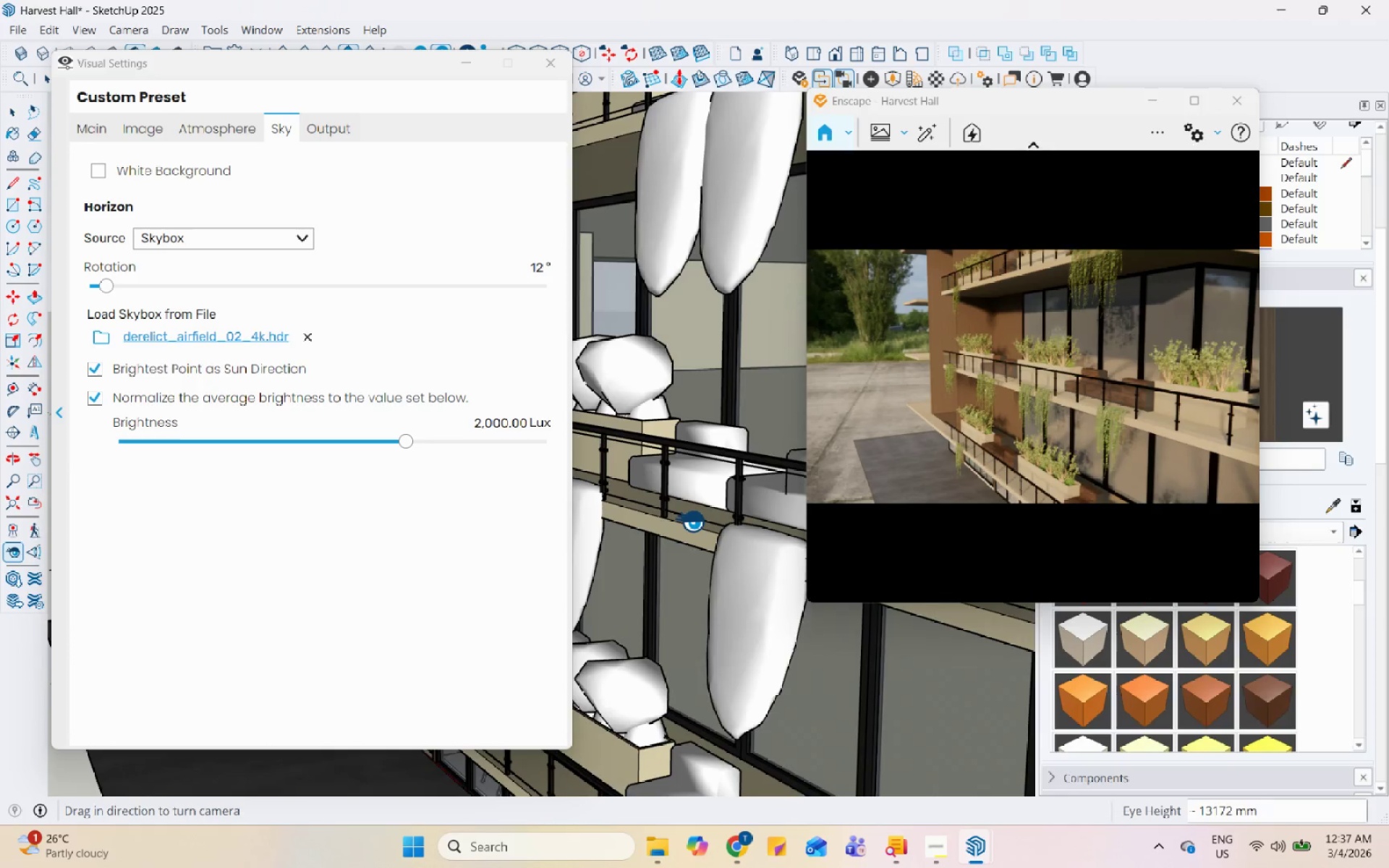 
key(H)
 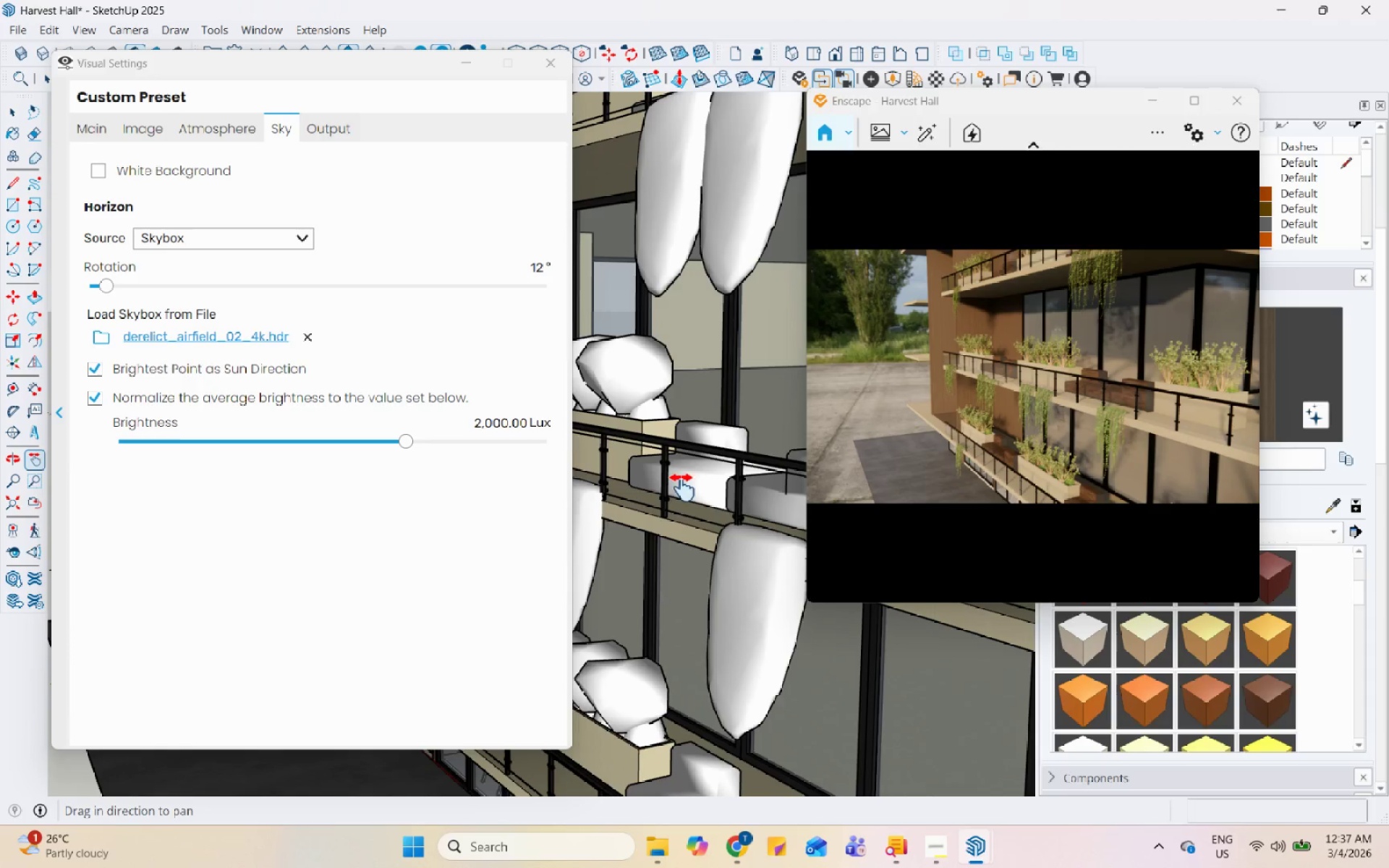 
left_click_drag(start_coordinate=[687, 479], to_coordinate=[578, 528])
 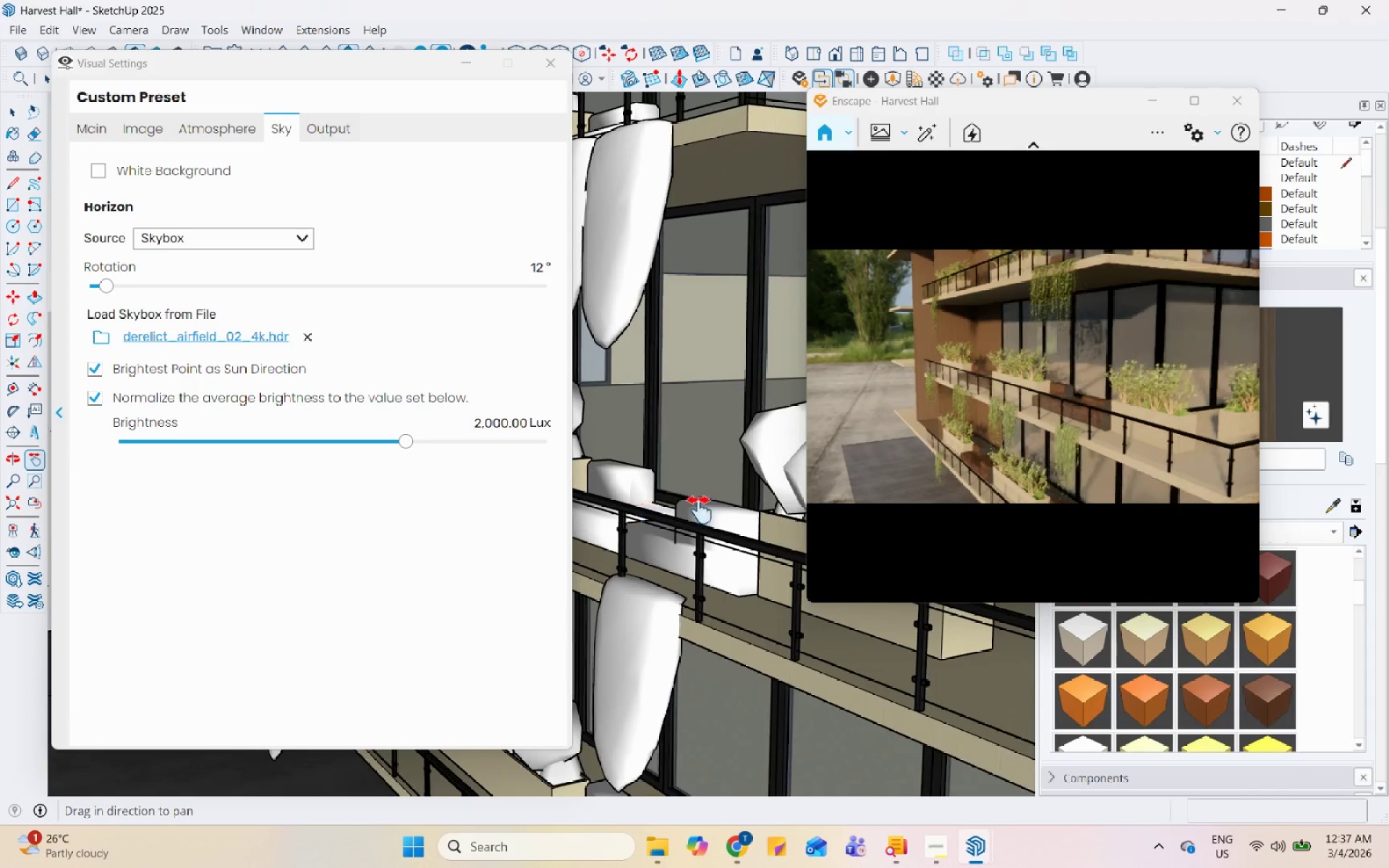 
left_click_drag(start_coordinate=[700, 510], to_coordinate=[646, 514])
 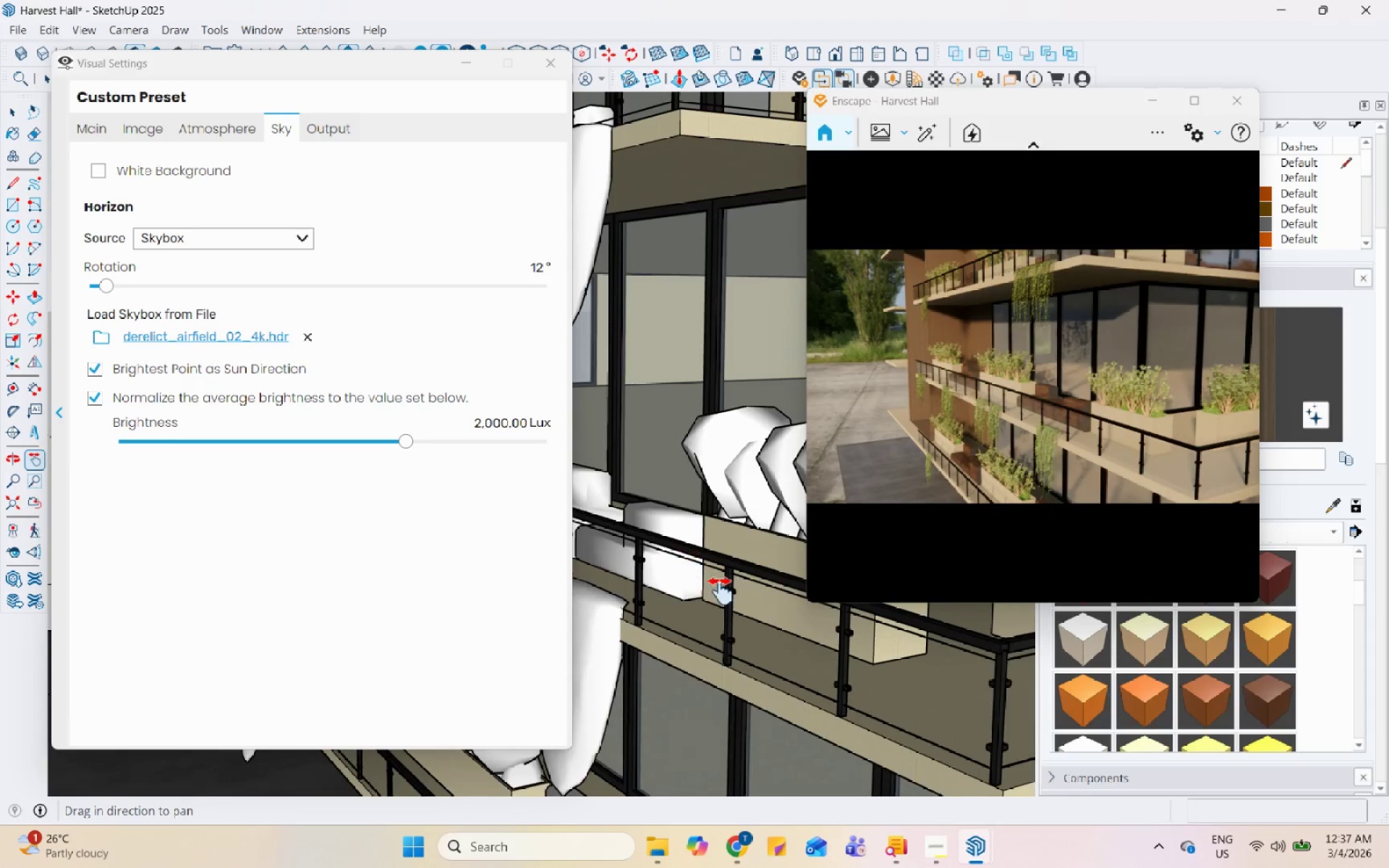 
scroll: coordinate [722, 592], scroll_direction: up, amount: 1.0
 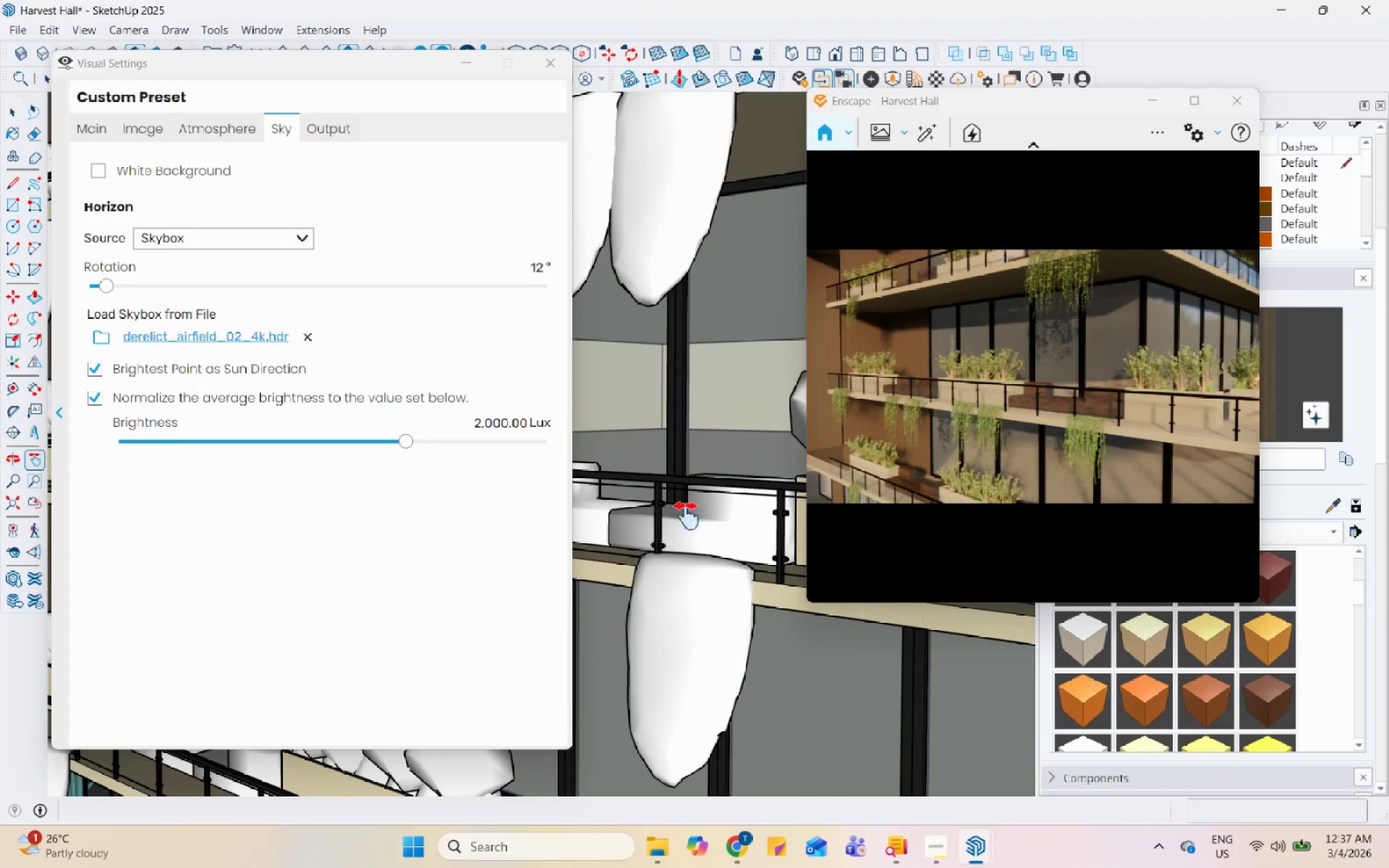 
left_click_drag(start_coordinate=[679, 494], to_coordinate=[748, 471])
 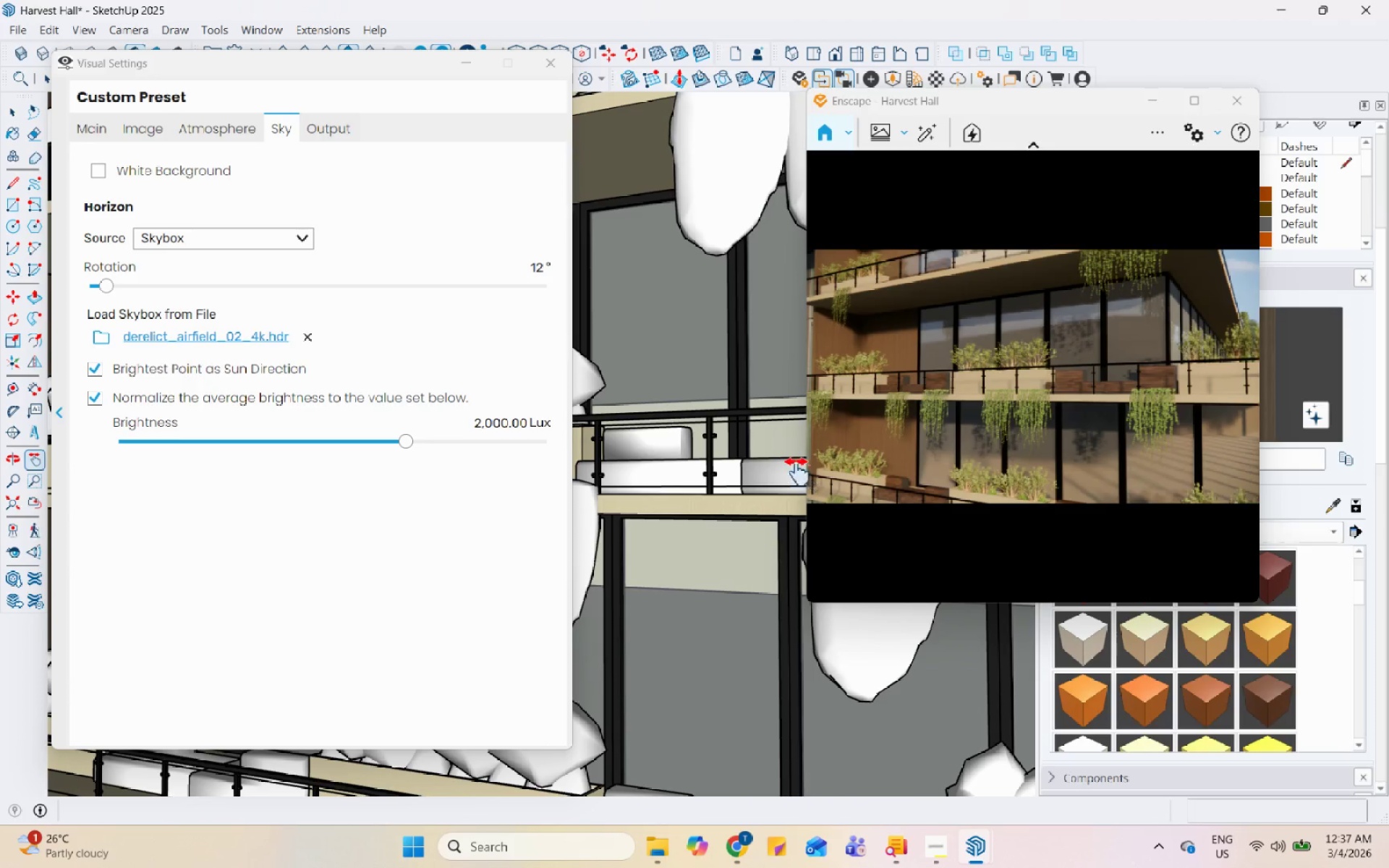 
left_click_drag(start_coordinate=[766, 431], to_coordinate=[801, 402])
 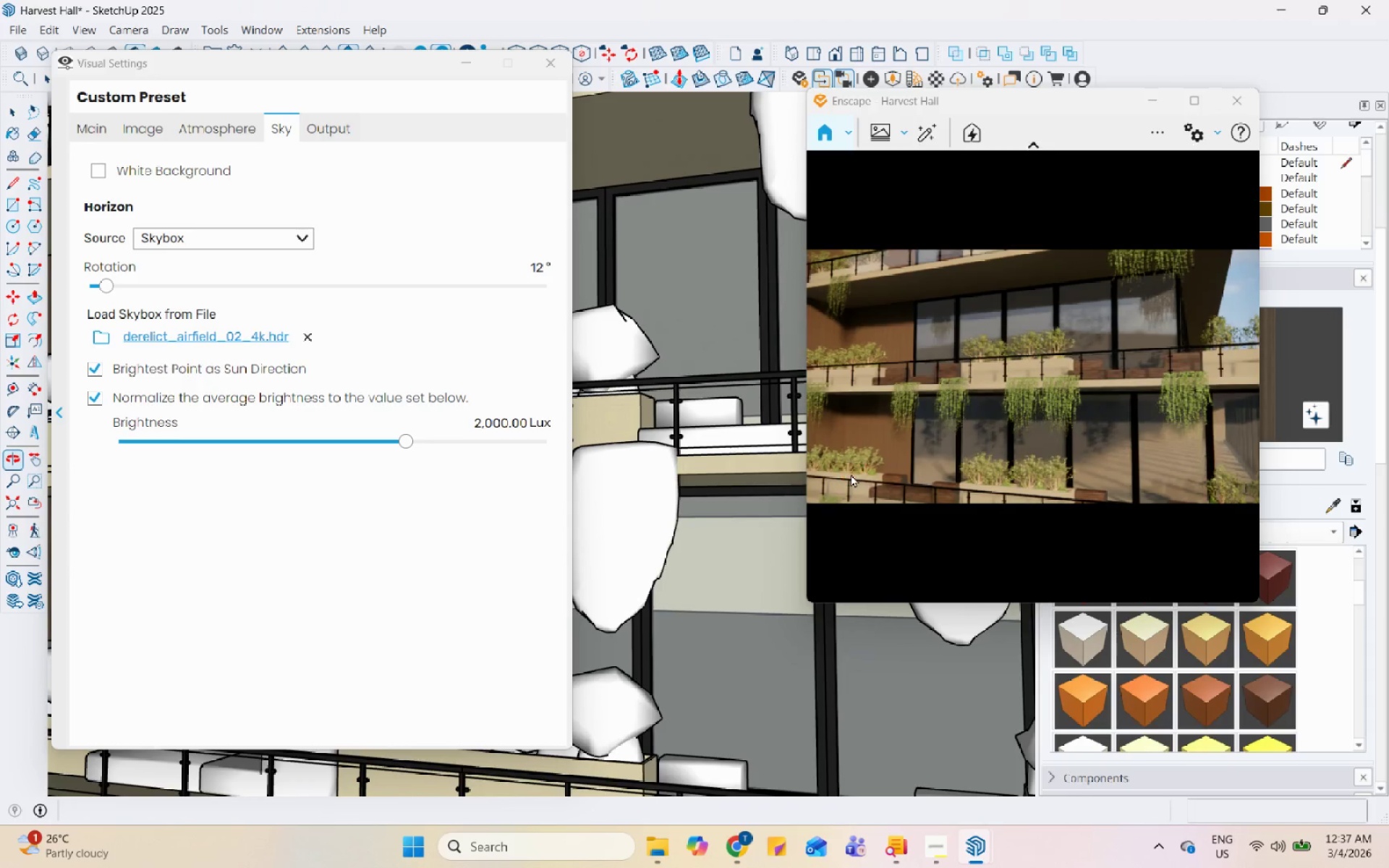 
left_click_drag(start_coordinate=[800, 420], to_coordinate=[776, 506])
 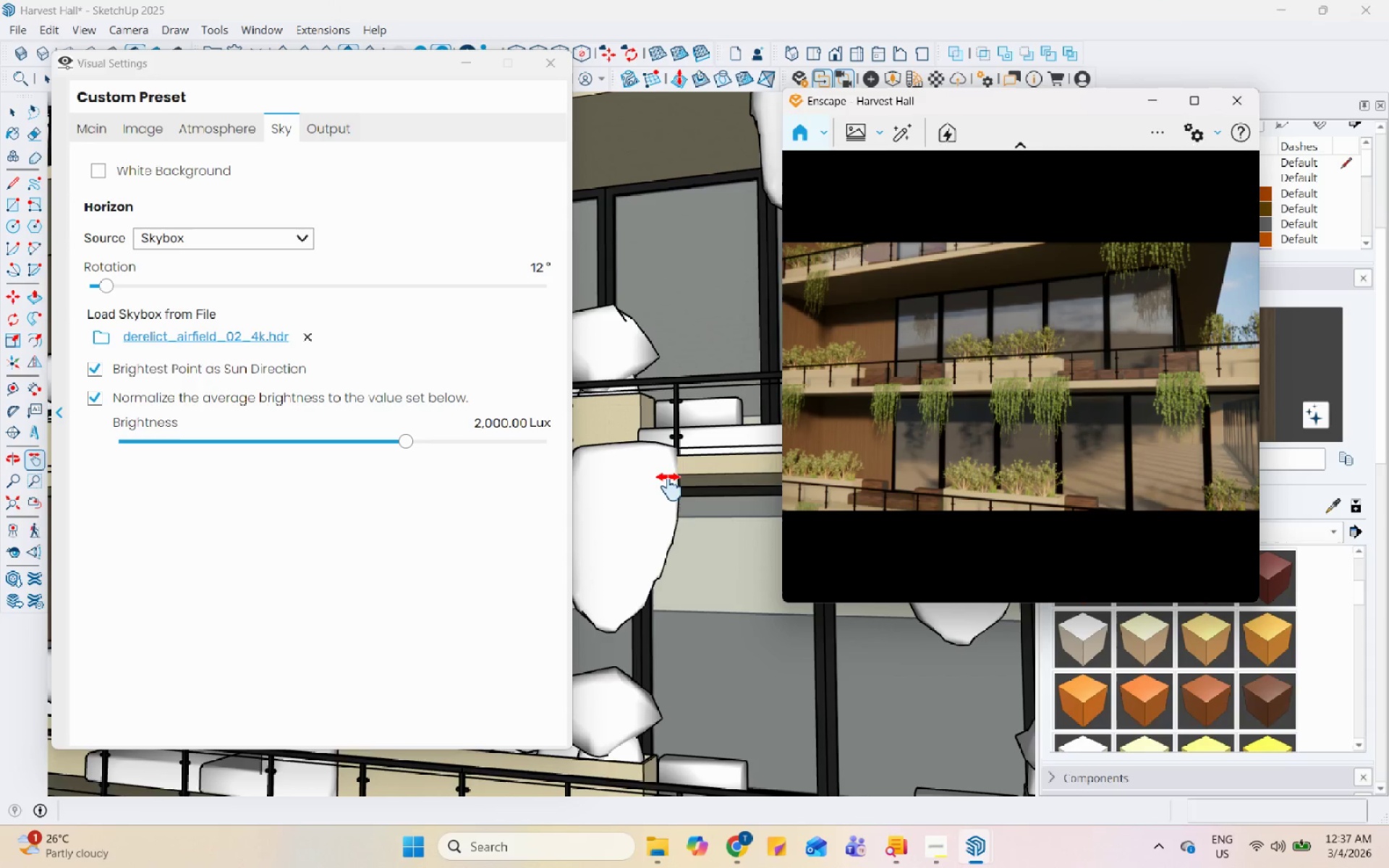 
scroll: coordinate [696, 529], scroll_direction: down, amount: 5.0
 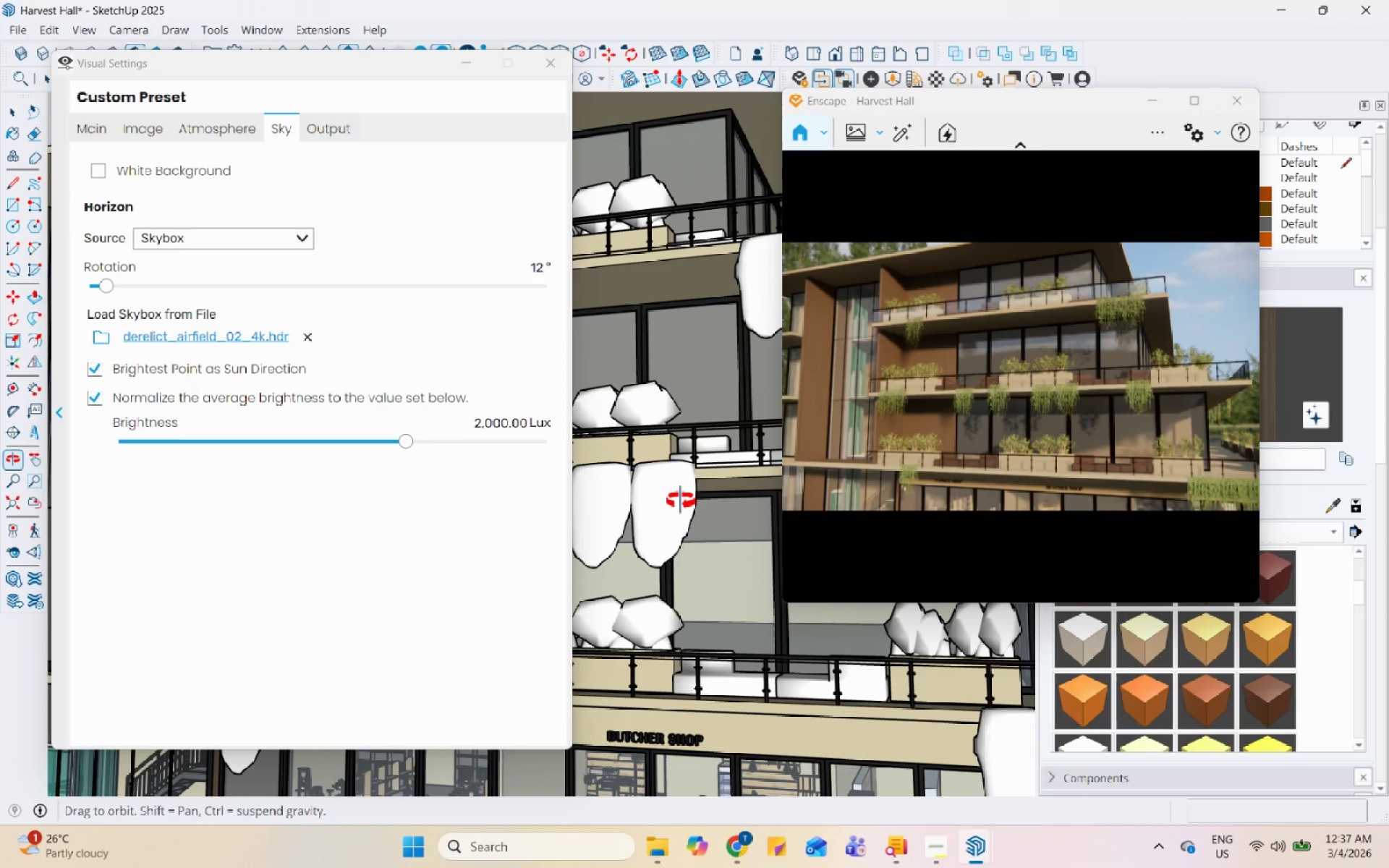 
scroll: coordinate [600, 528], scroll_direction: up, amount: 11.0
 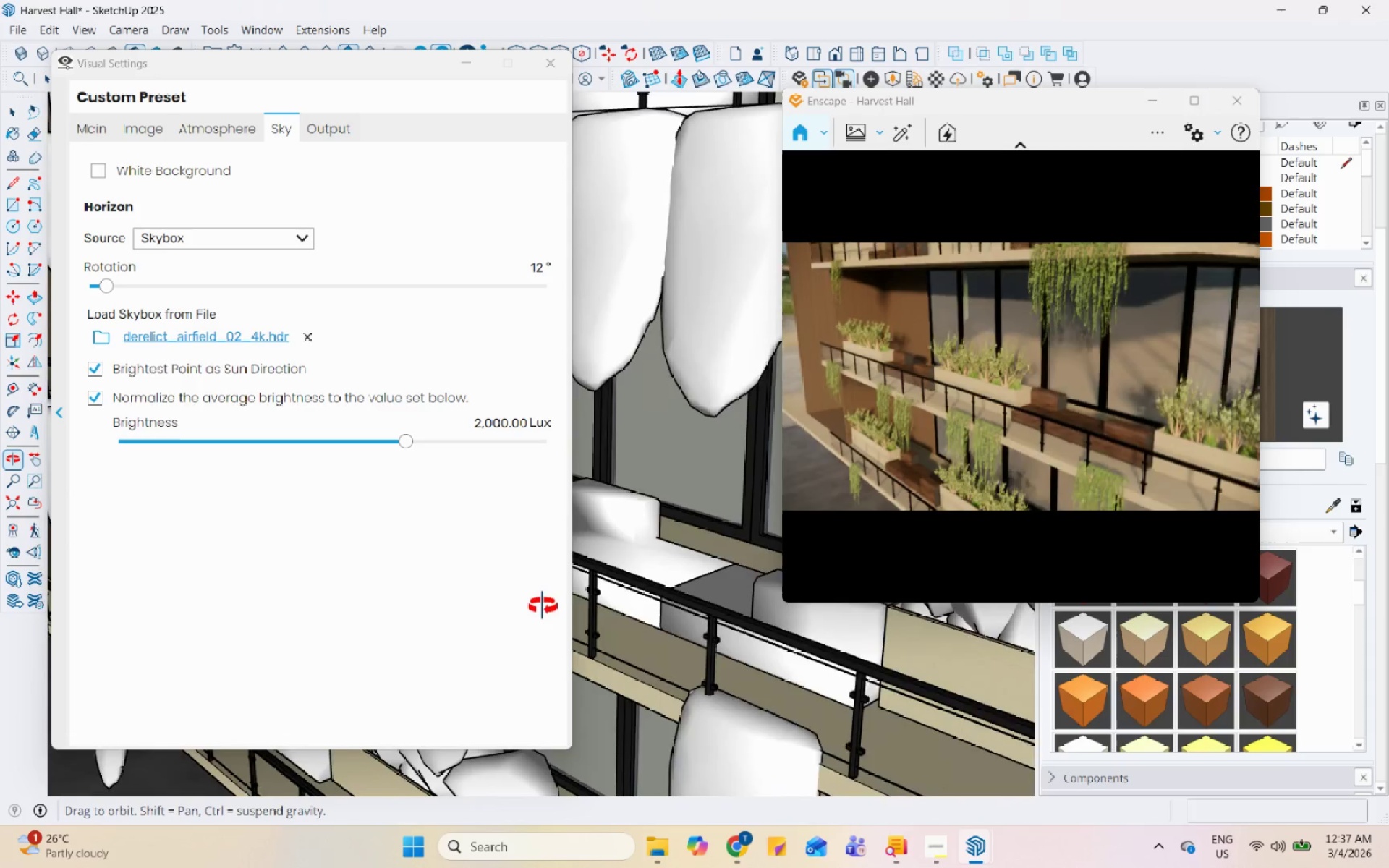 
scroll: coordinate [694, 626], scroll_direction: down, amount: 5.0
 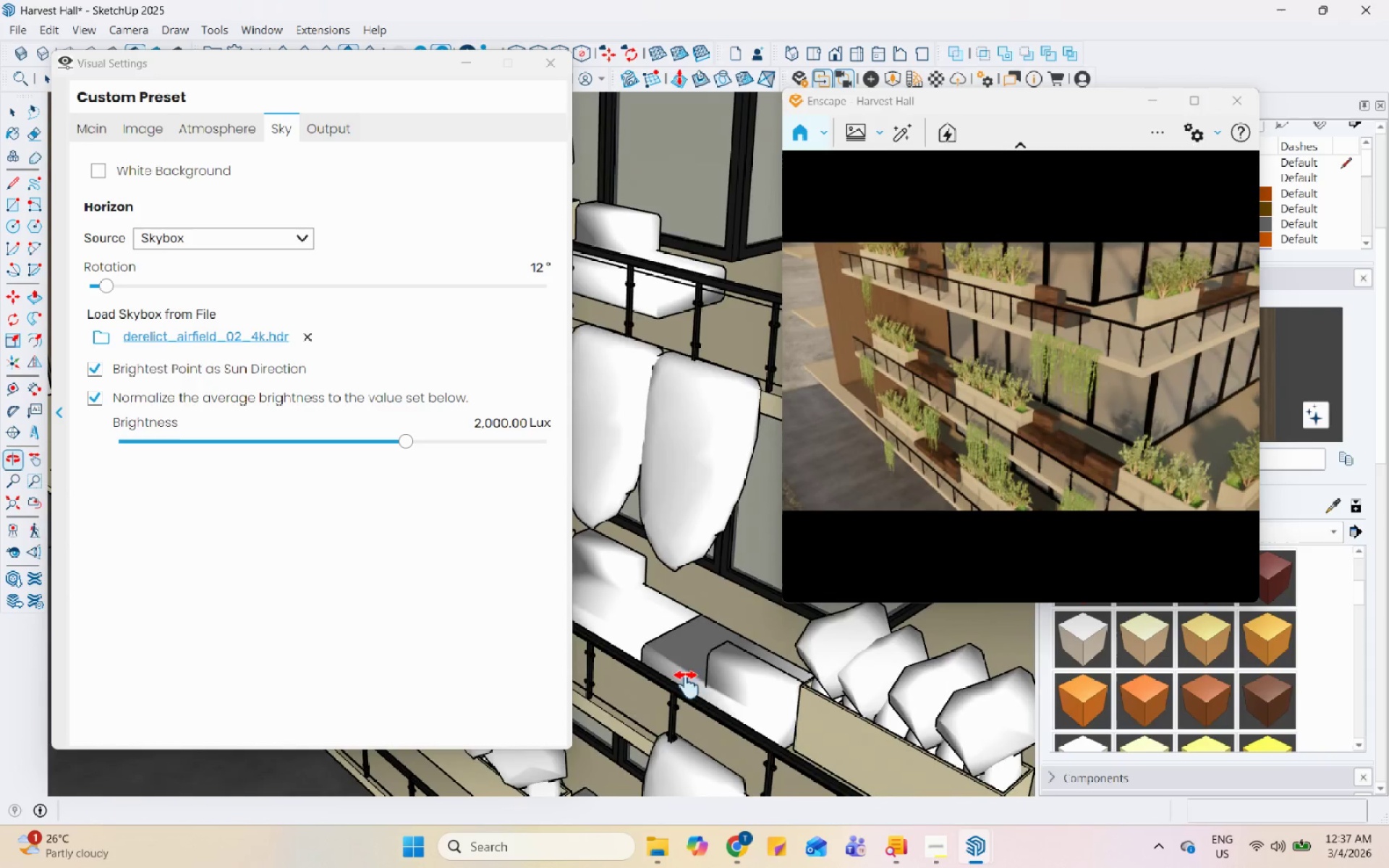 
scroll: coordinate [672, 587], scroll_direction: none, amount: 0.0
 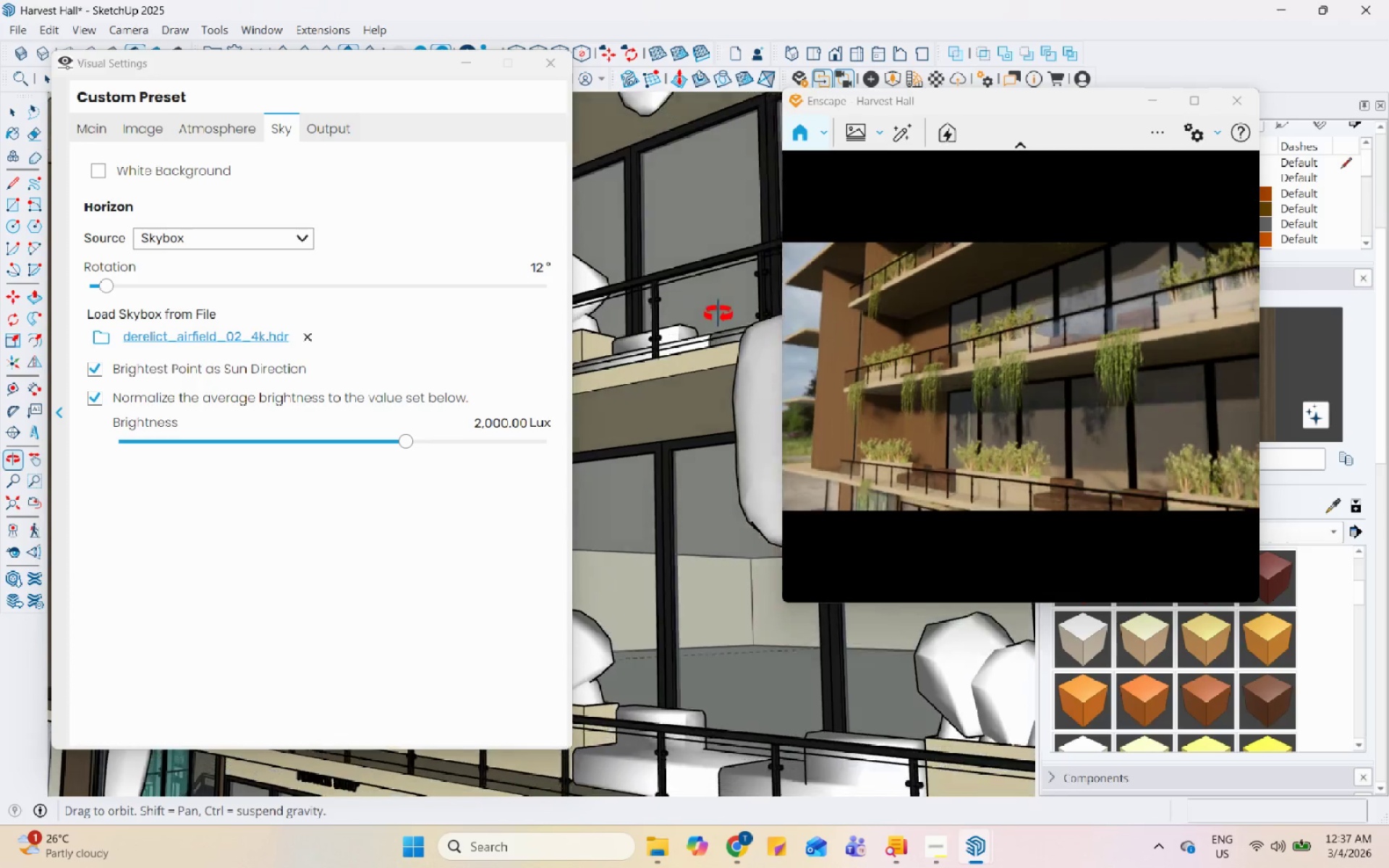 
wait(9.65)
 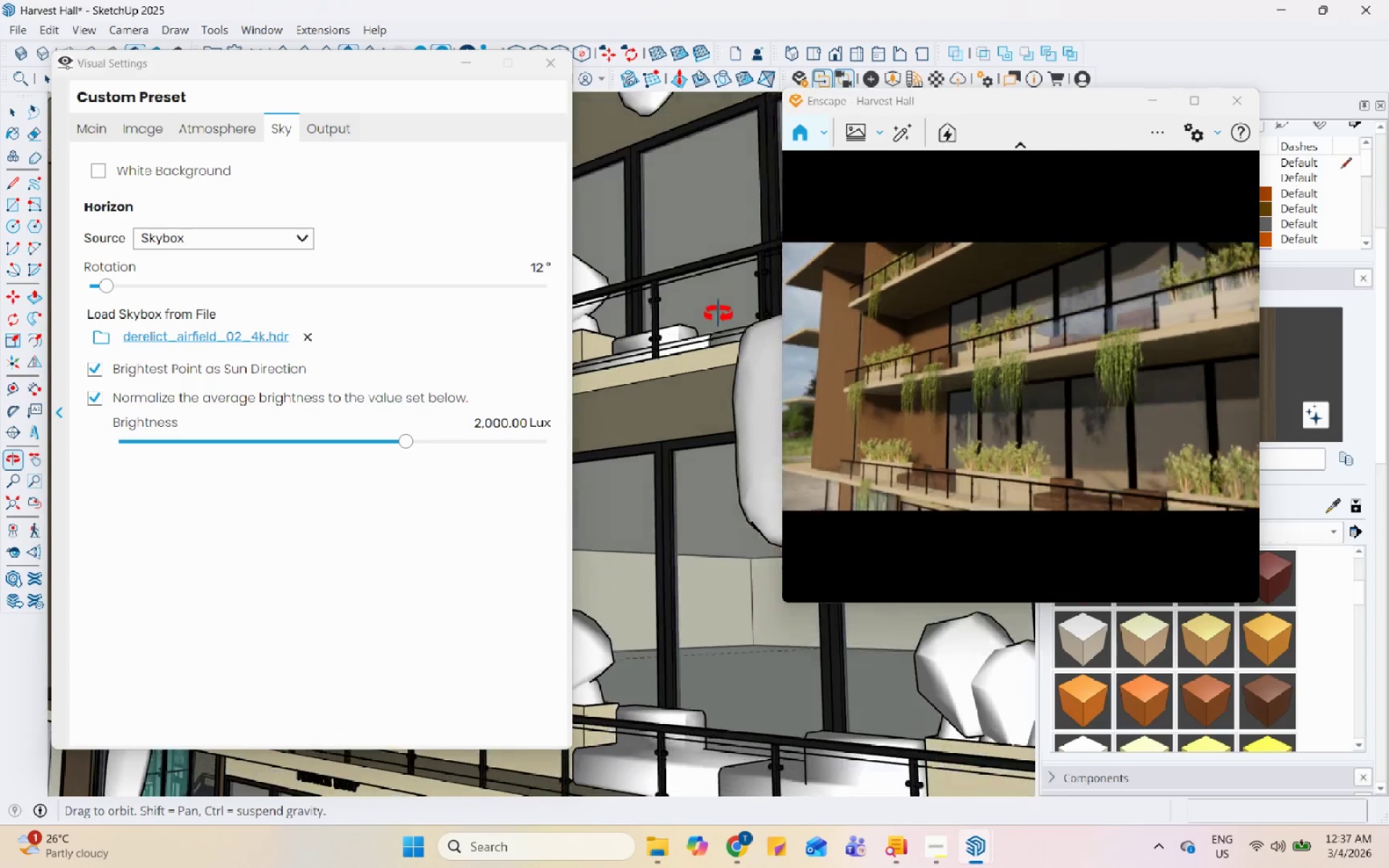 
scroll: coordinate [671, 616], scroll_direction: down, amount: 8.0
 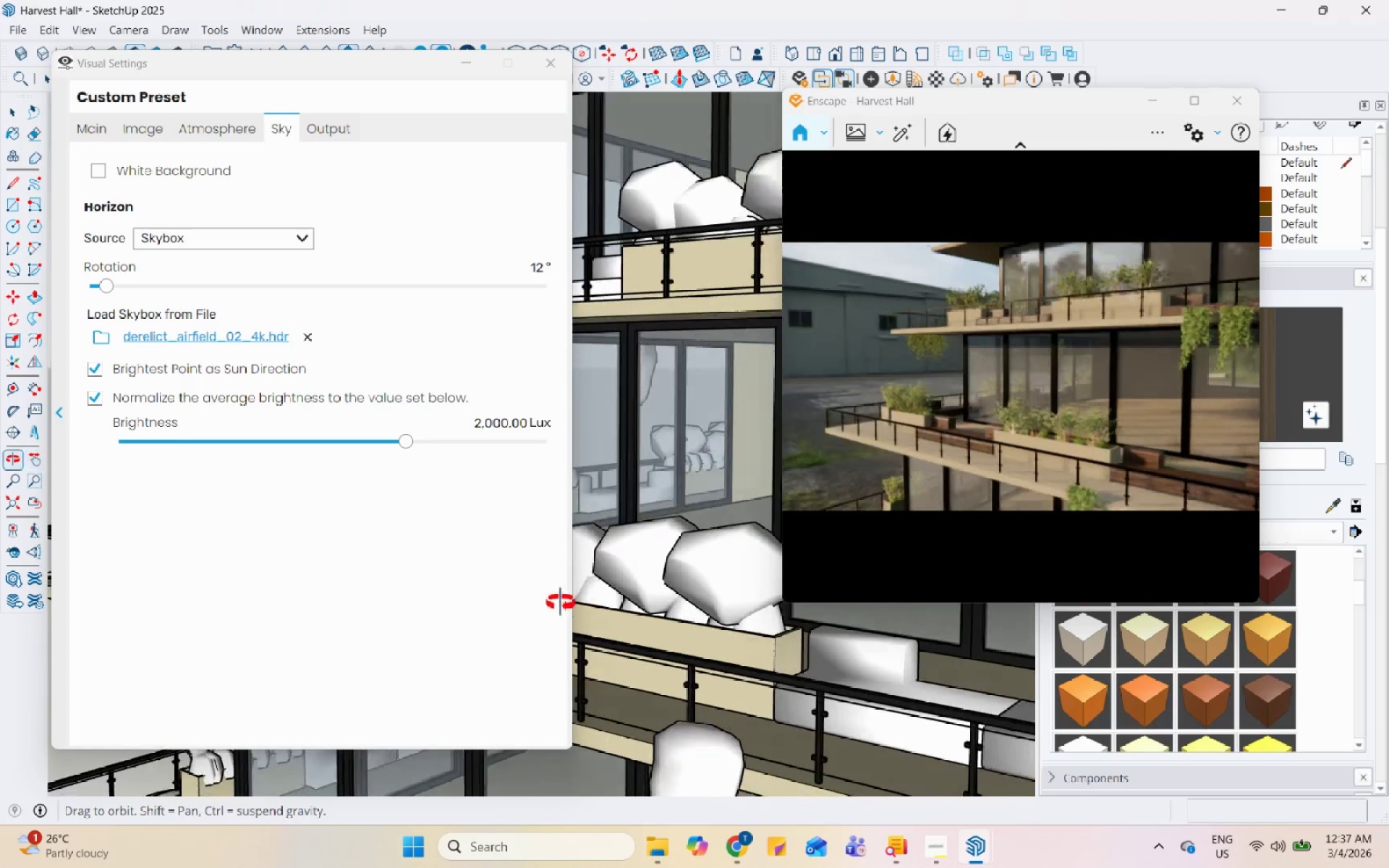 
scroll: coordinate [690, 681], scroll_direction: up, amount: 6.0
 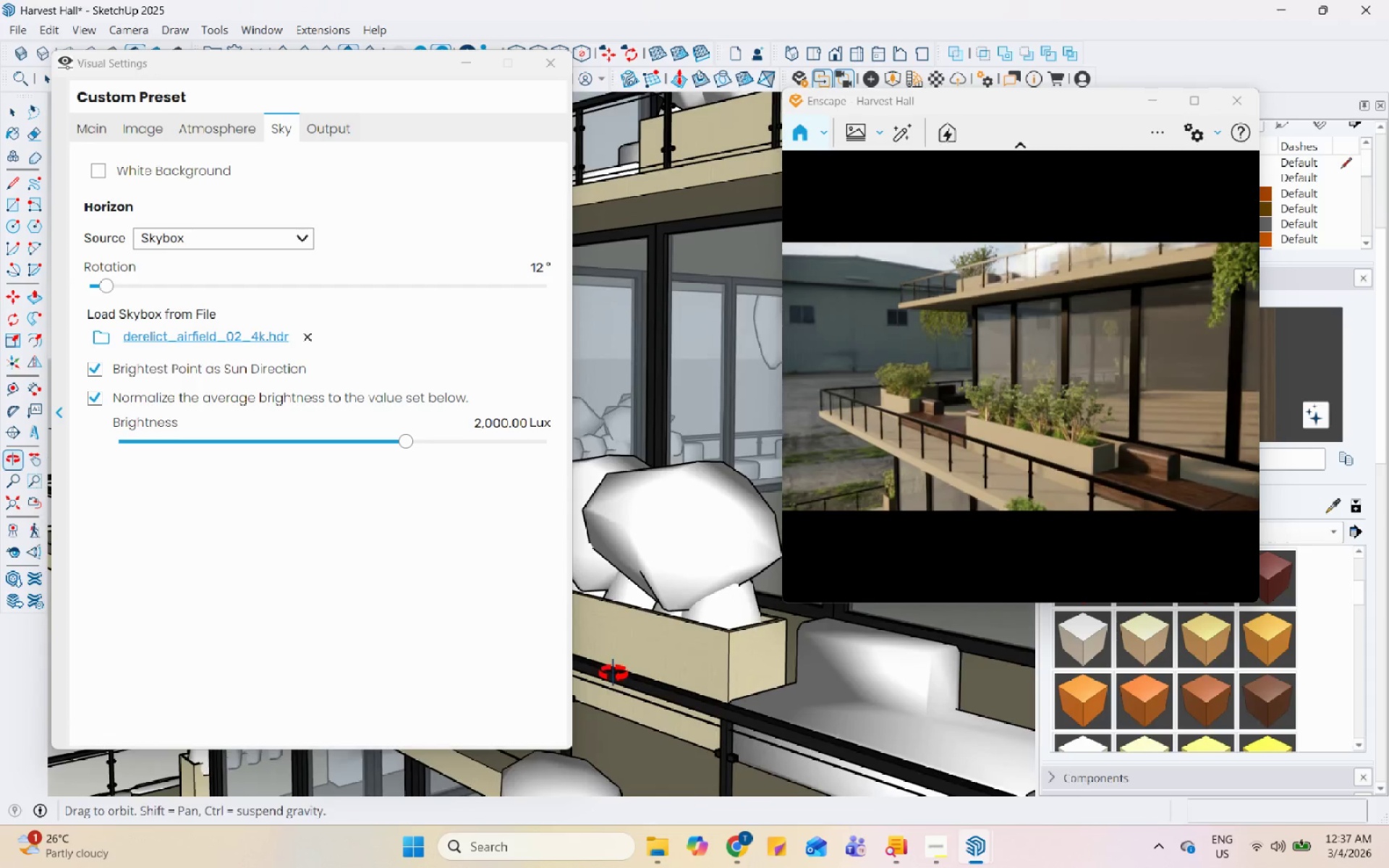 
scroll: coordinate [613, 710], scroll_direction: down, amount: 6.0
 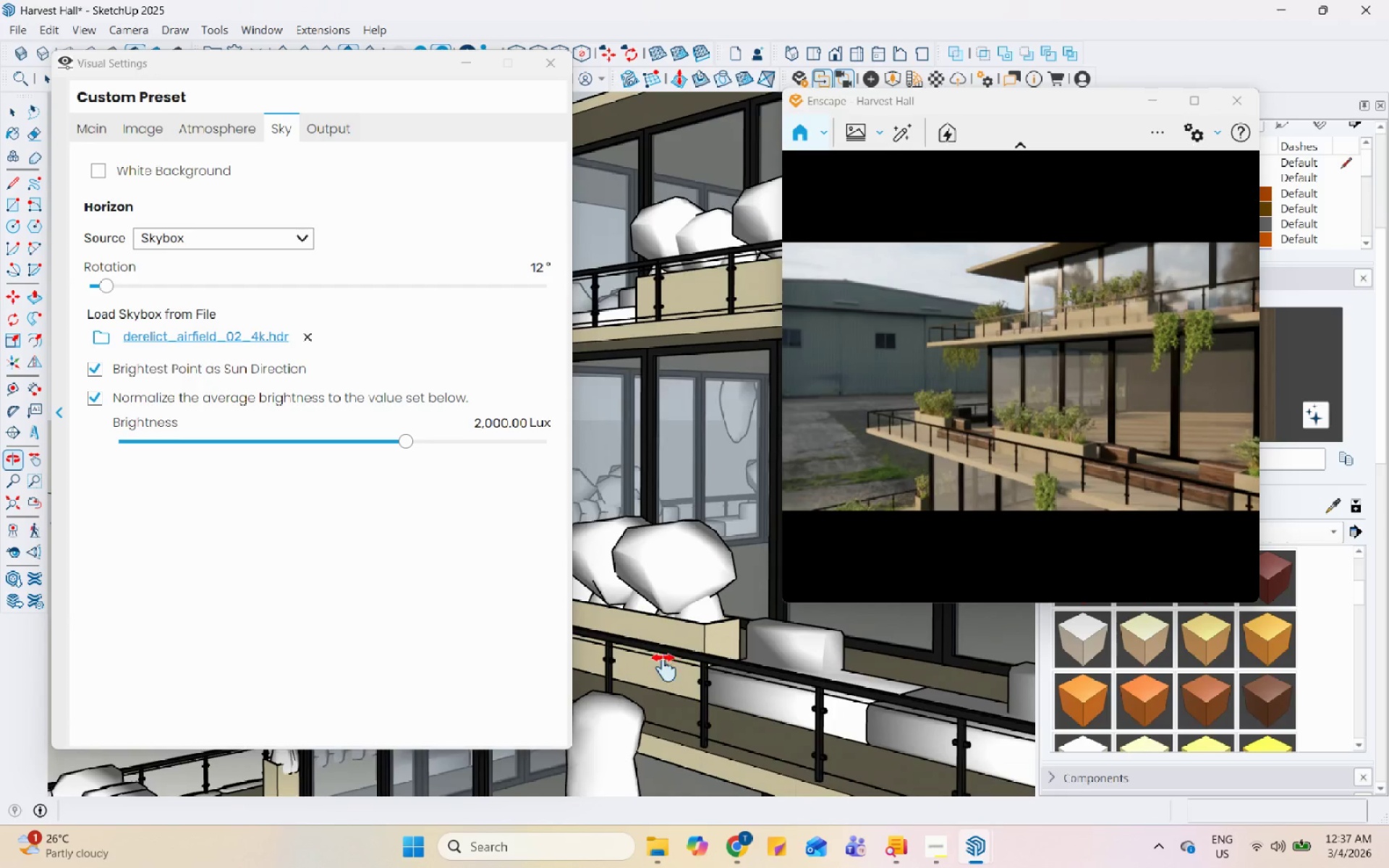 
scroll: coordinate [665, 660], scroll_direction: up, amount: 4.0
 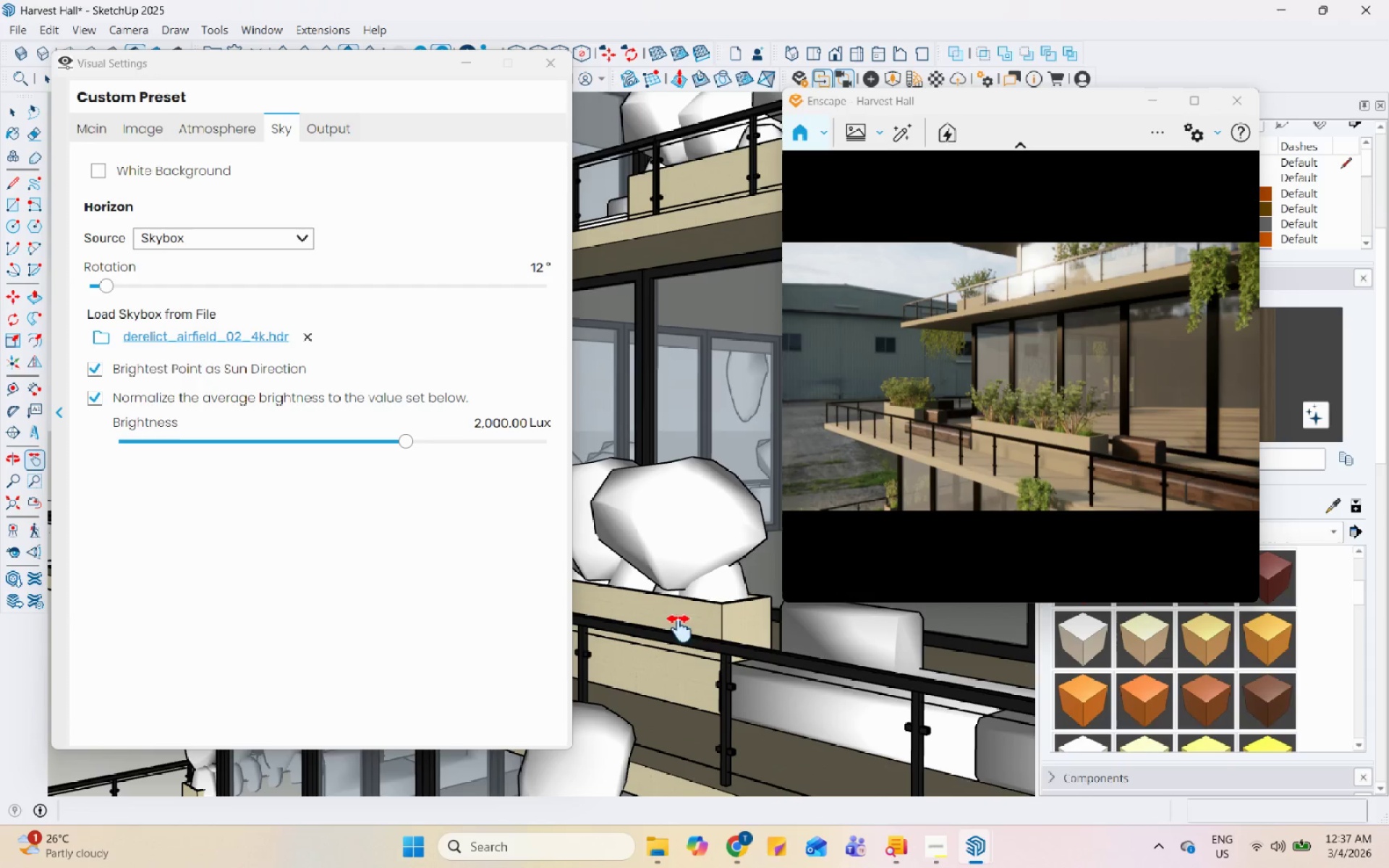 
key(H)
 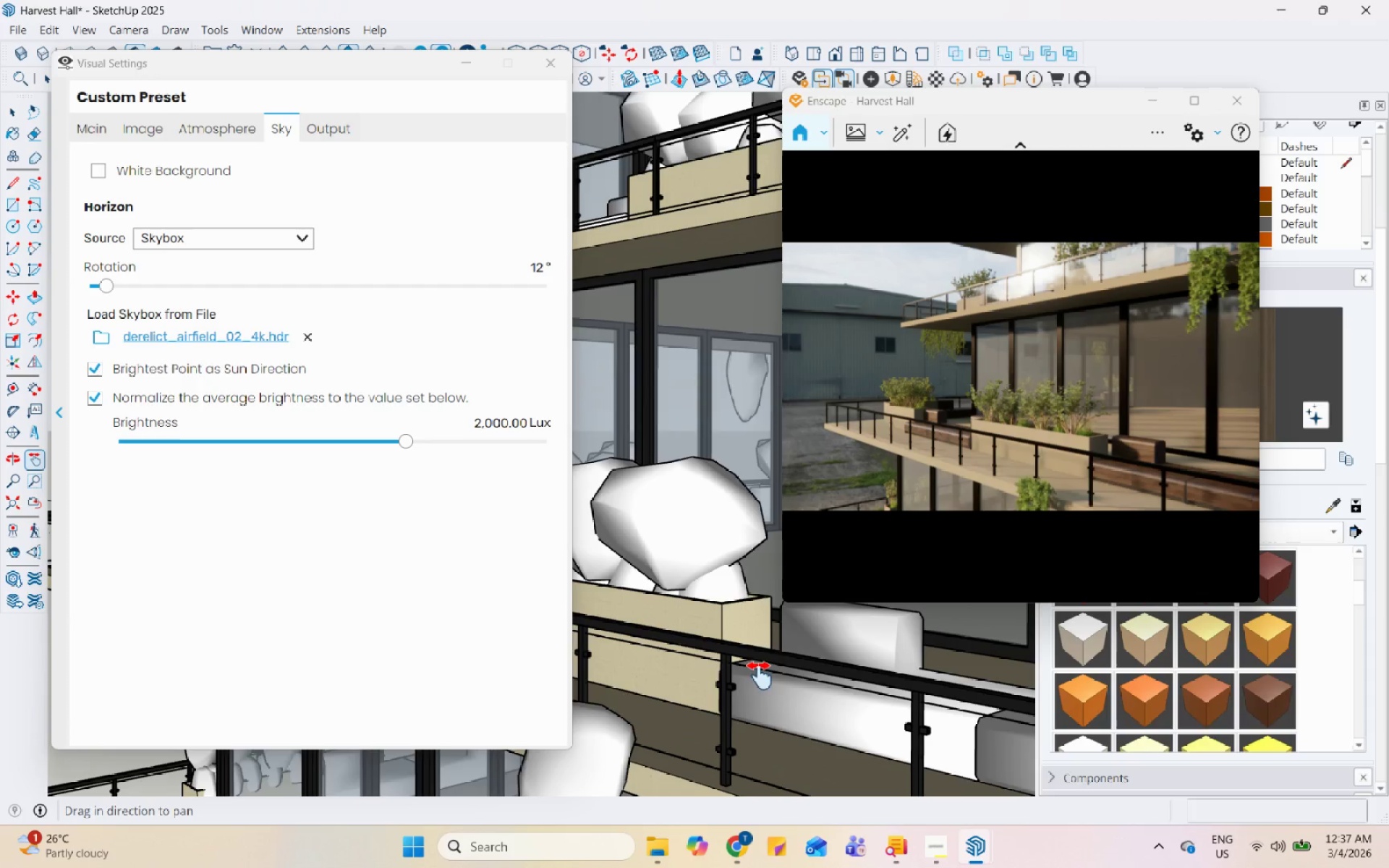 
left_click_drag(start_coordinate=[761, 673], to_coordinate=[544, 666])
 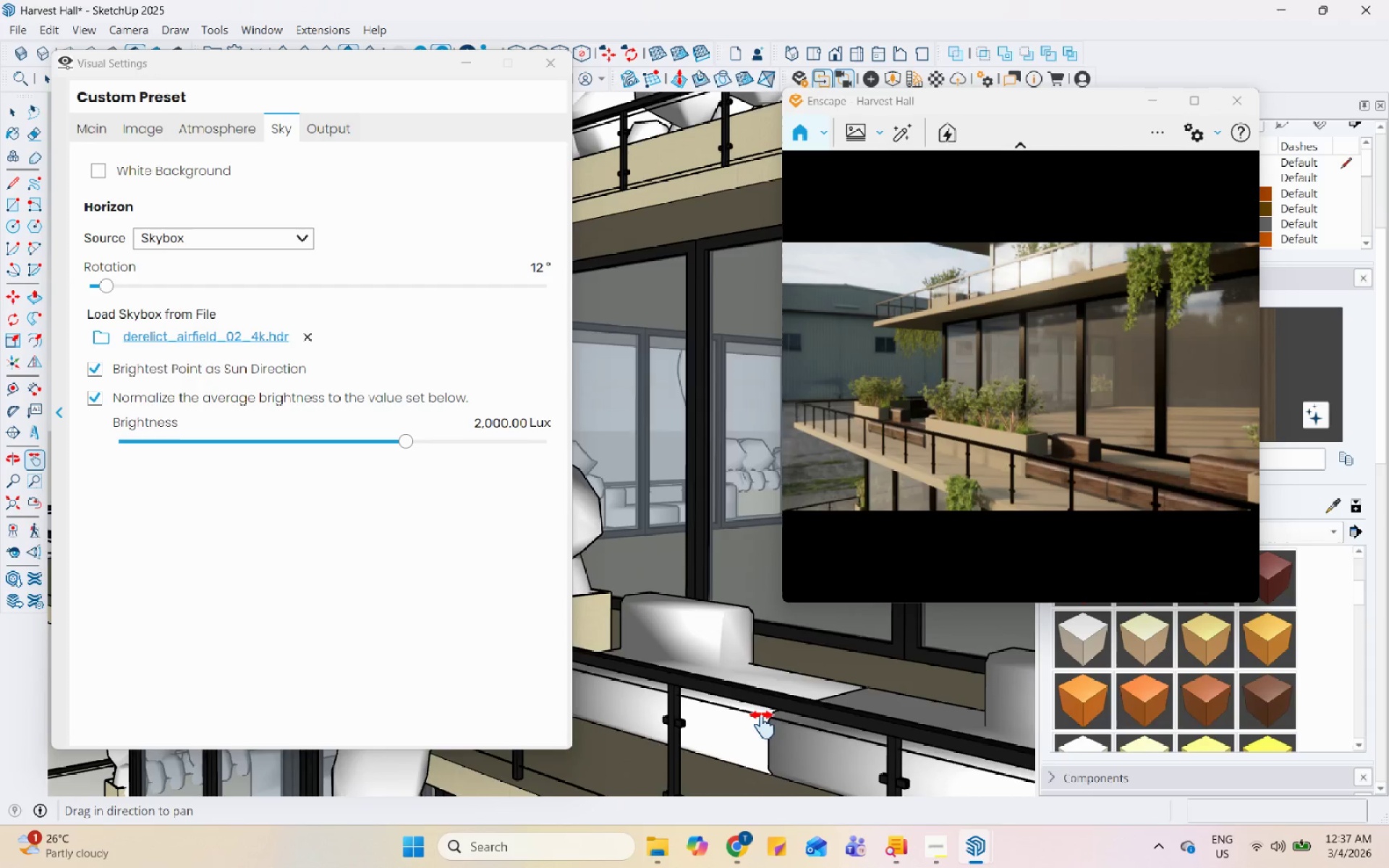 
left_click_drag(start_coordinate=[764, 726], to_coordinate=[534, 618])
 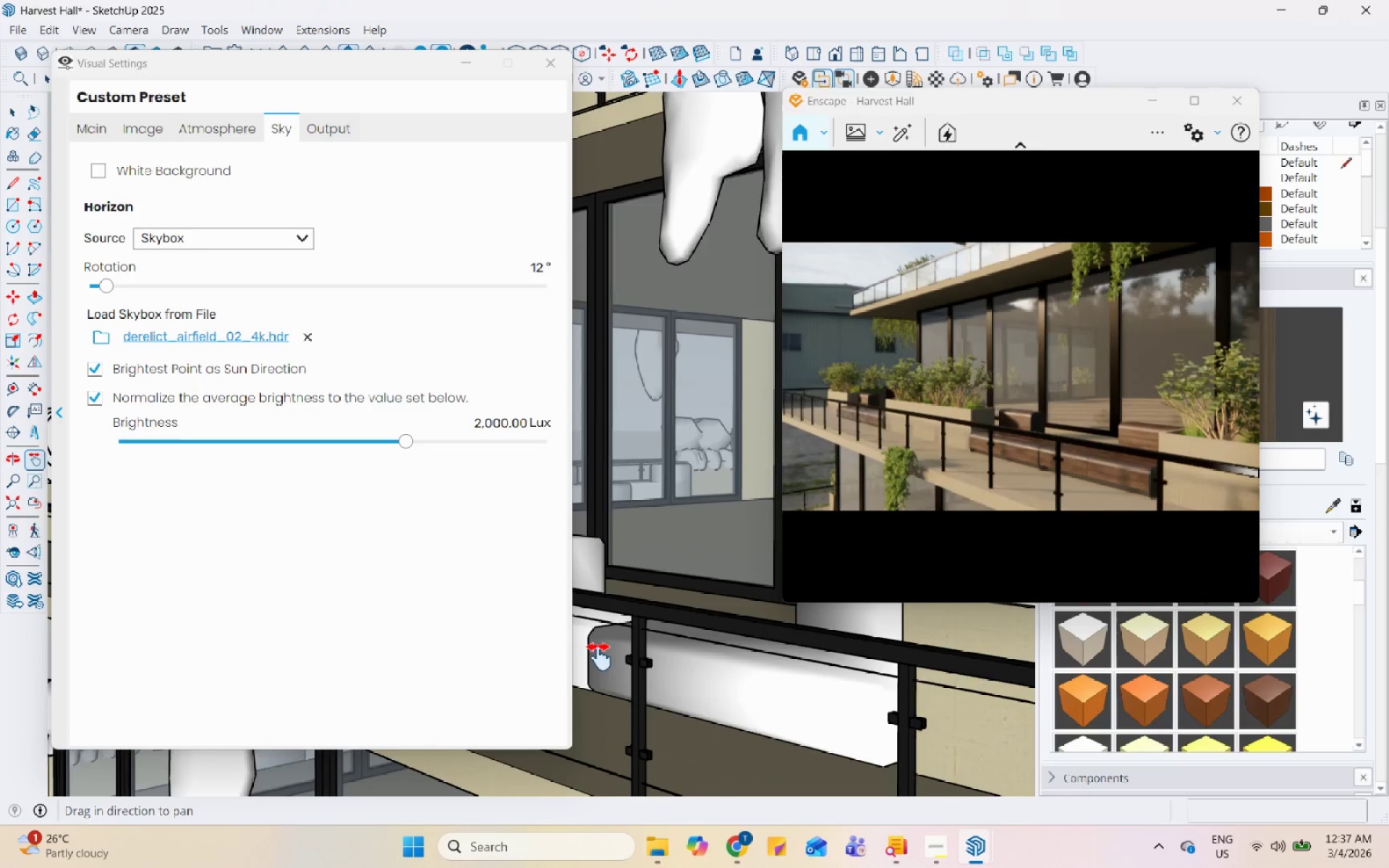 
left_click_drag(start_coordinate=[616, 669], to_coordinate=[527, 660])
 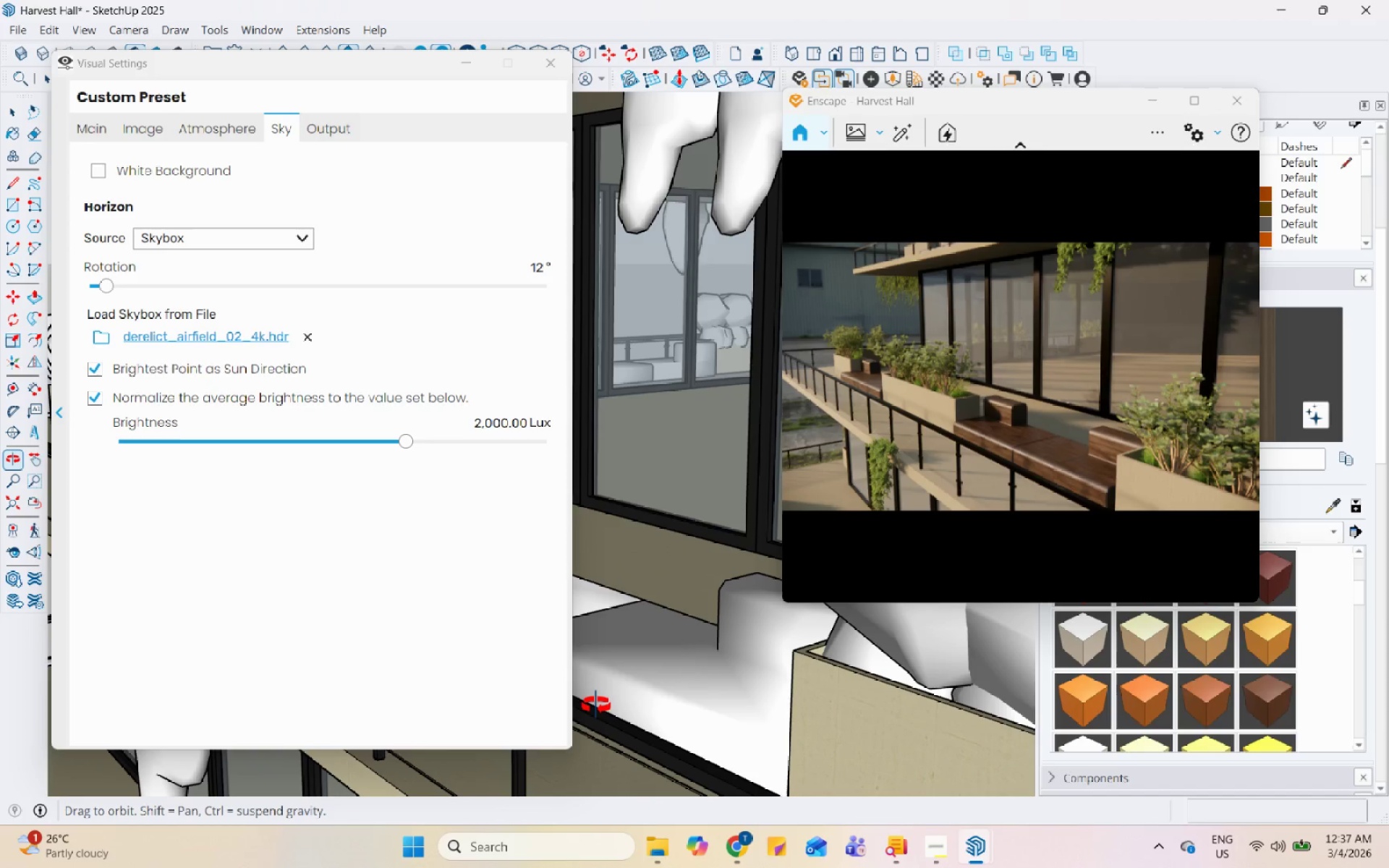 
left_click_drag(start_coordinate=[708, 658], to_coordinate=[596, 670])
 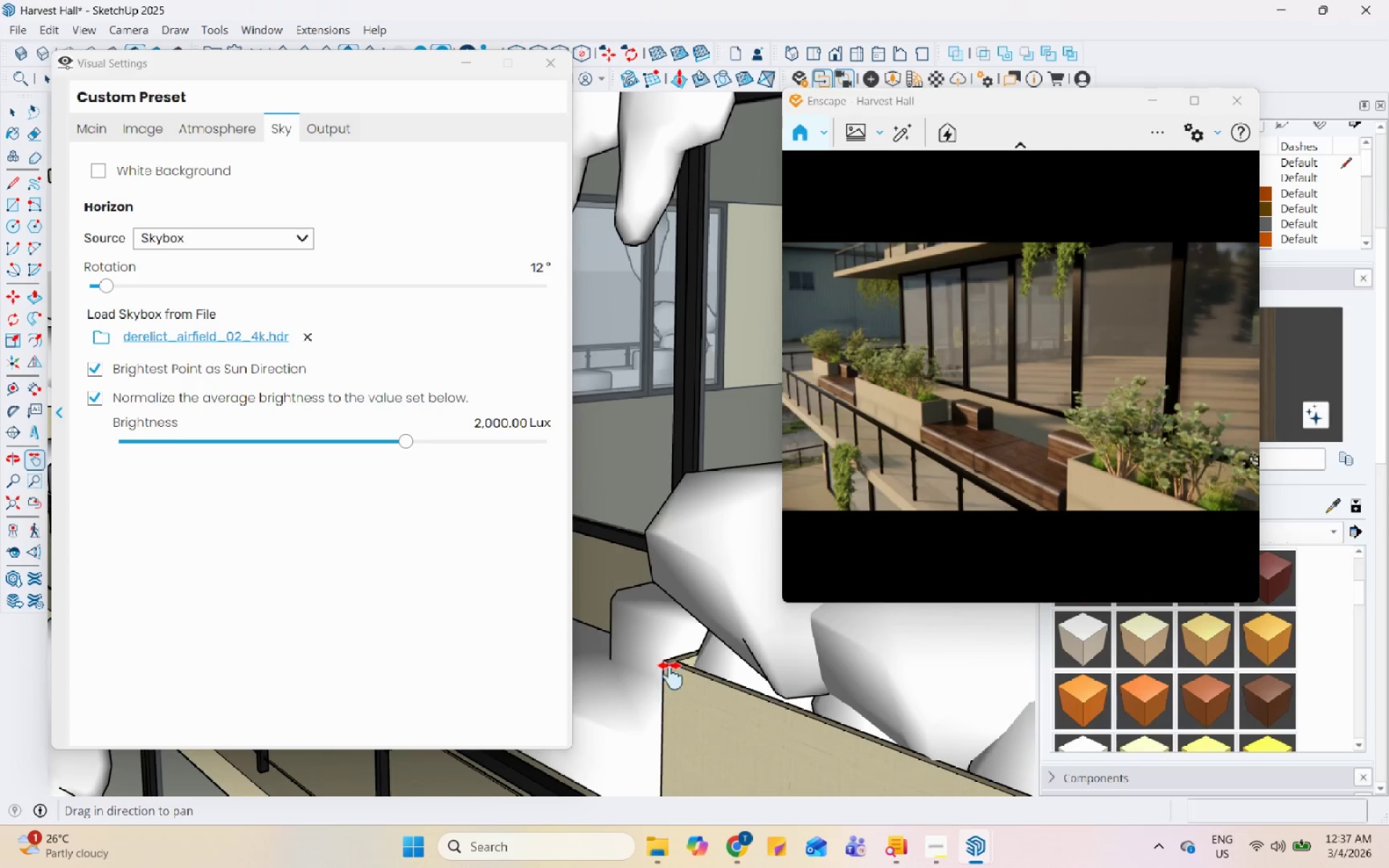 
left_click_drag(start_coordinate=[684, 682], to_coordinate=[684, 653])
 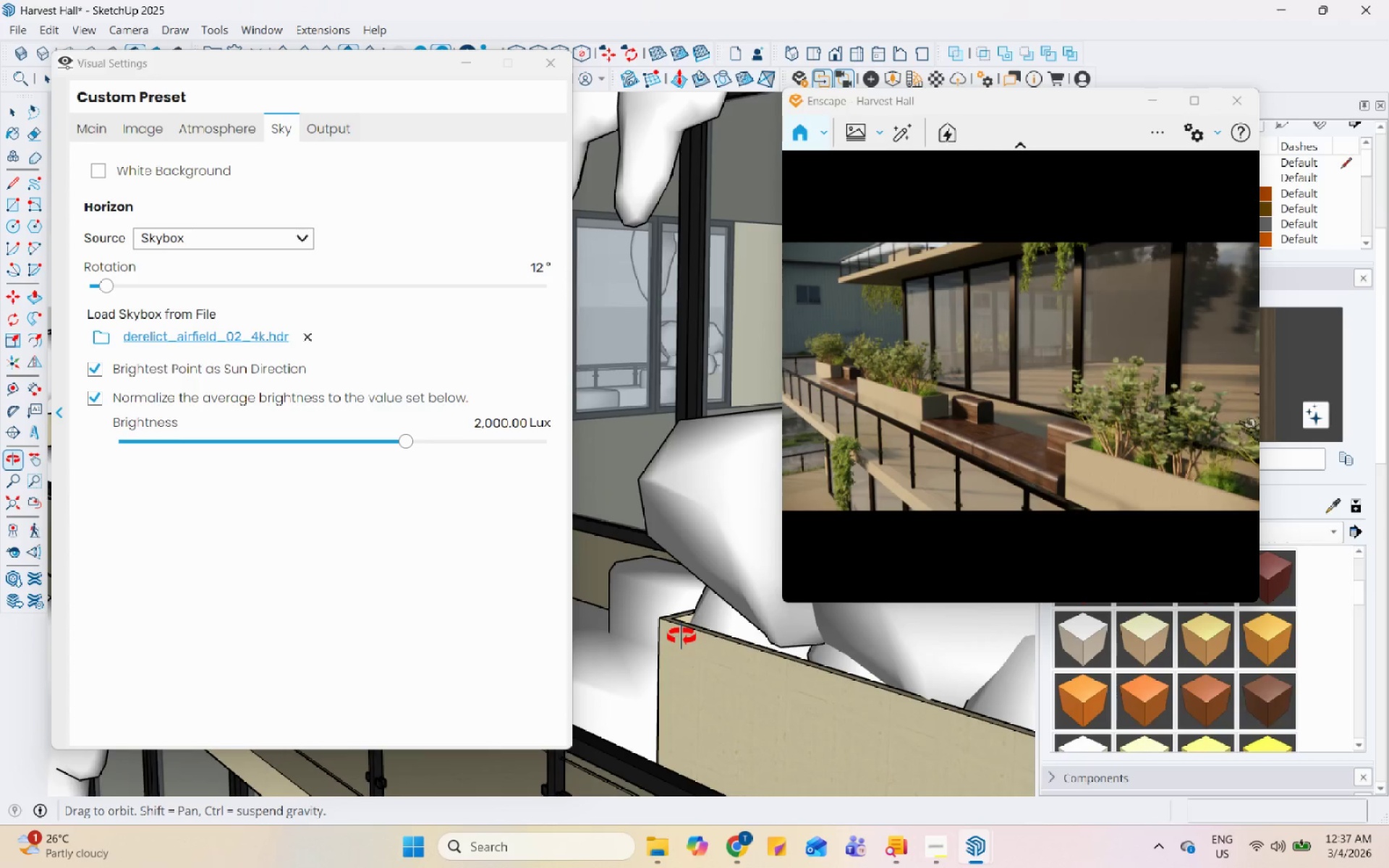 
left_click_drag(start_coordinate=[747, 644], to_coordinate=[641, 644])
 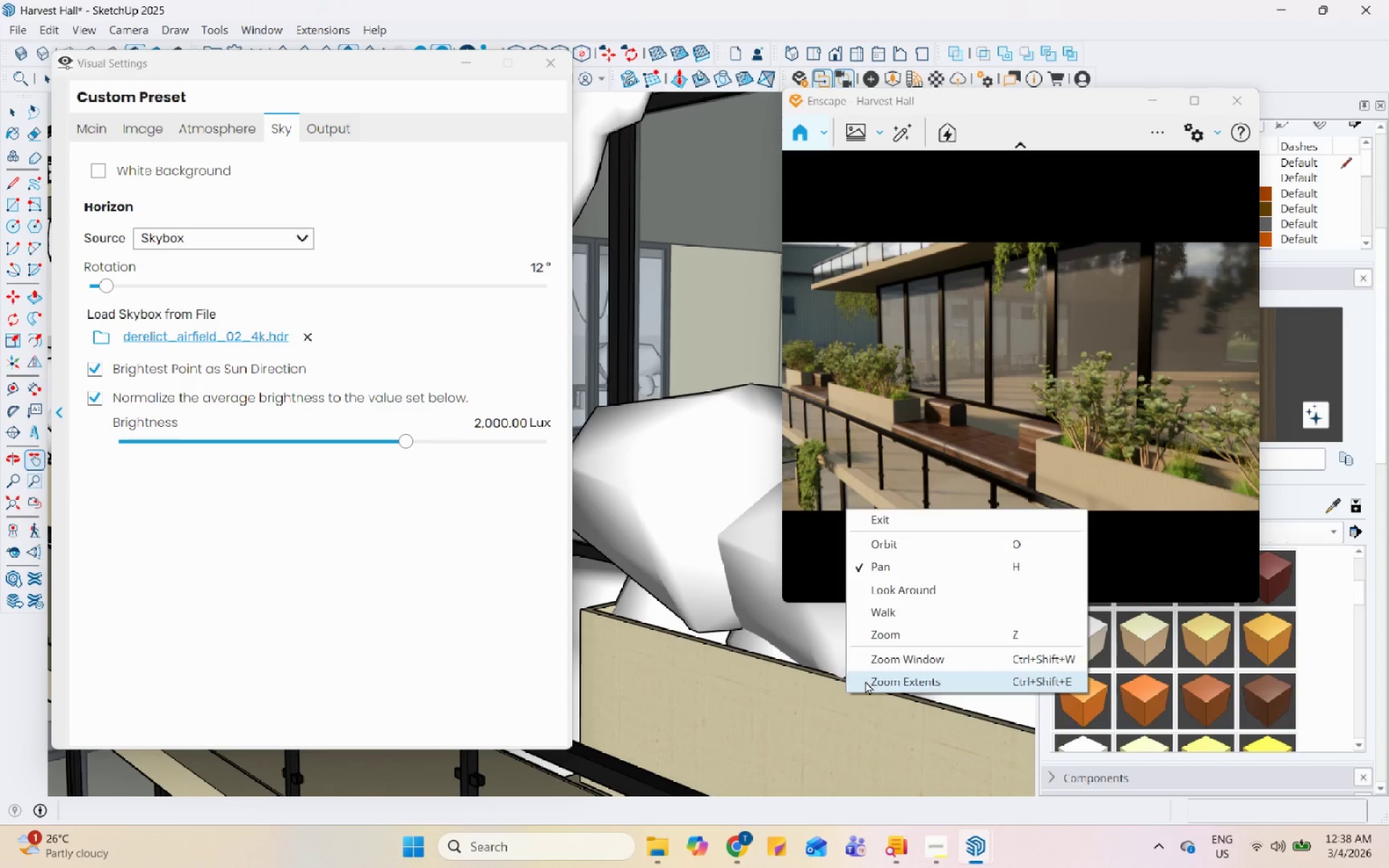 
right_click([793, 650])
 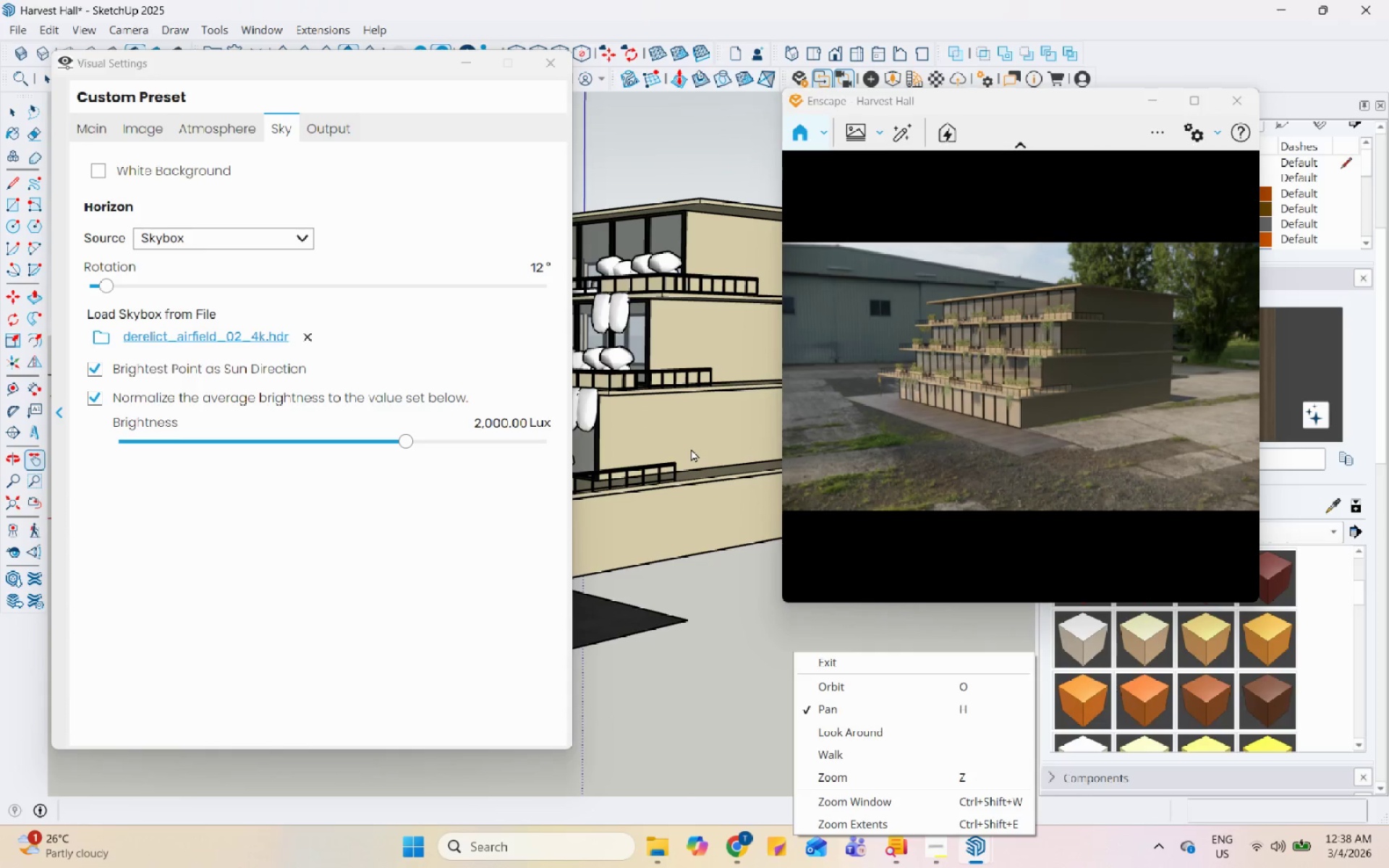 
scroll: coordinate [658, 399], scroll_direction: up, amount: 5.0
 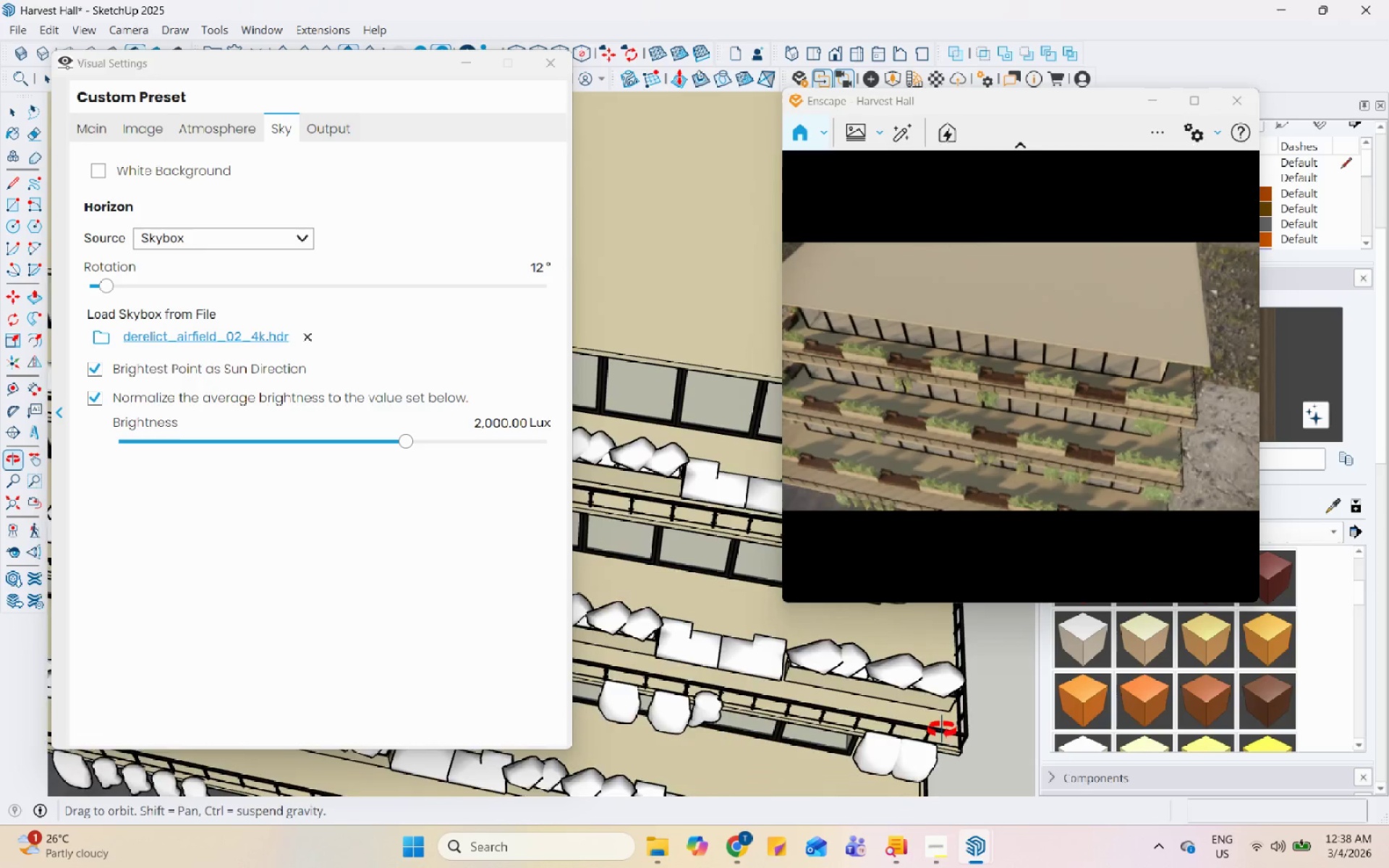 
scroll: coordinate [947, 729], scroll_direction: down, amount: 15.0
 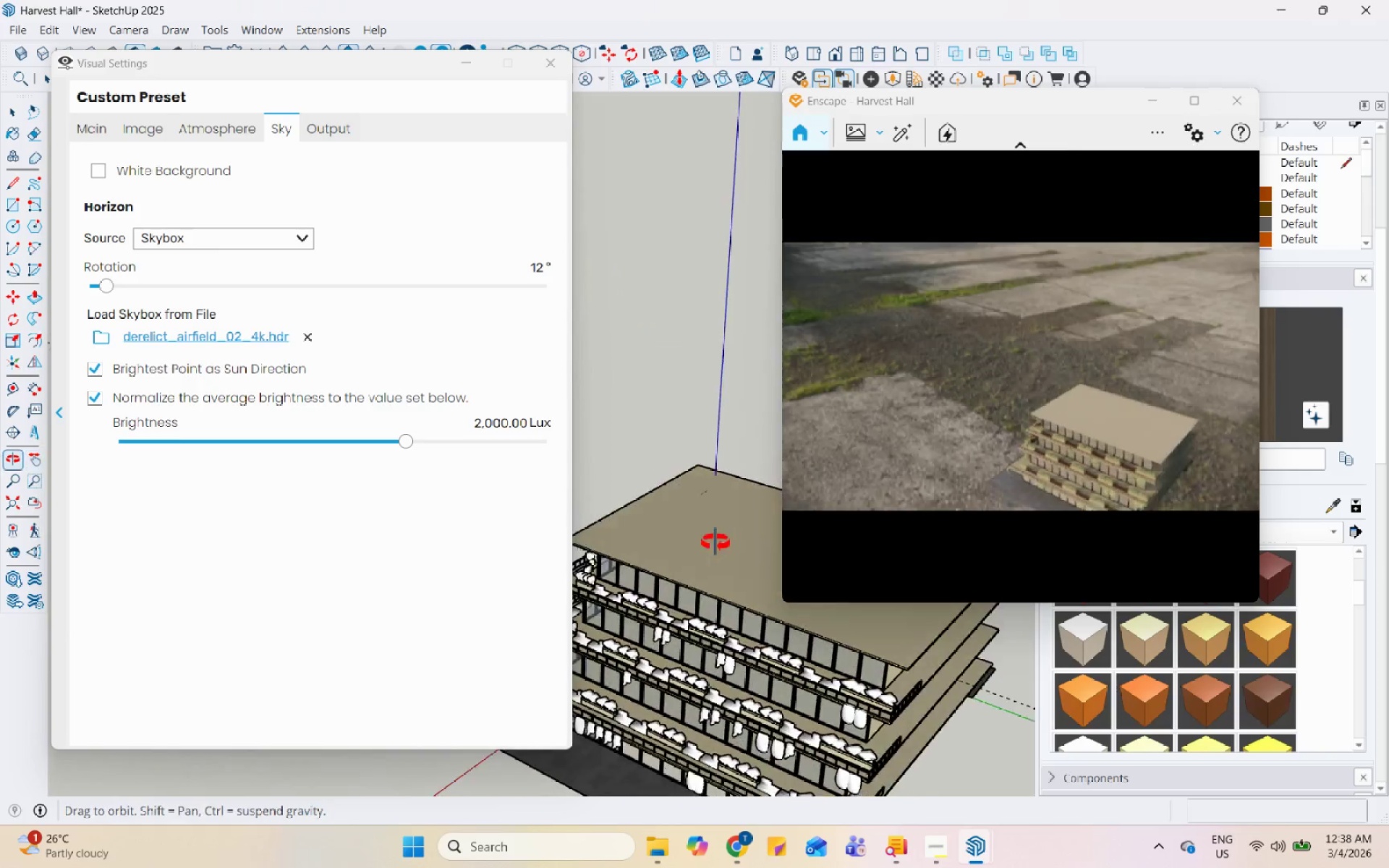 
scroll: coordinate [705, 647], scroll_direction: up, amount: 27.0
 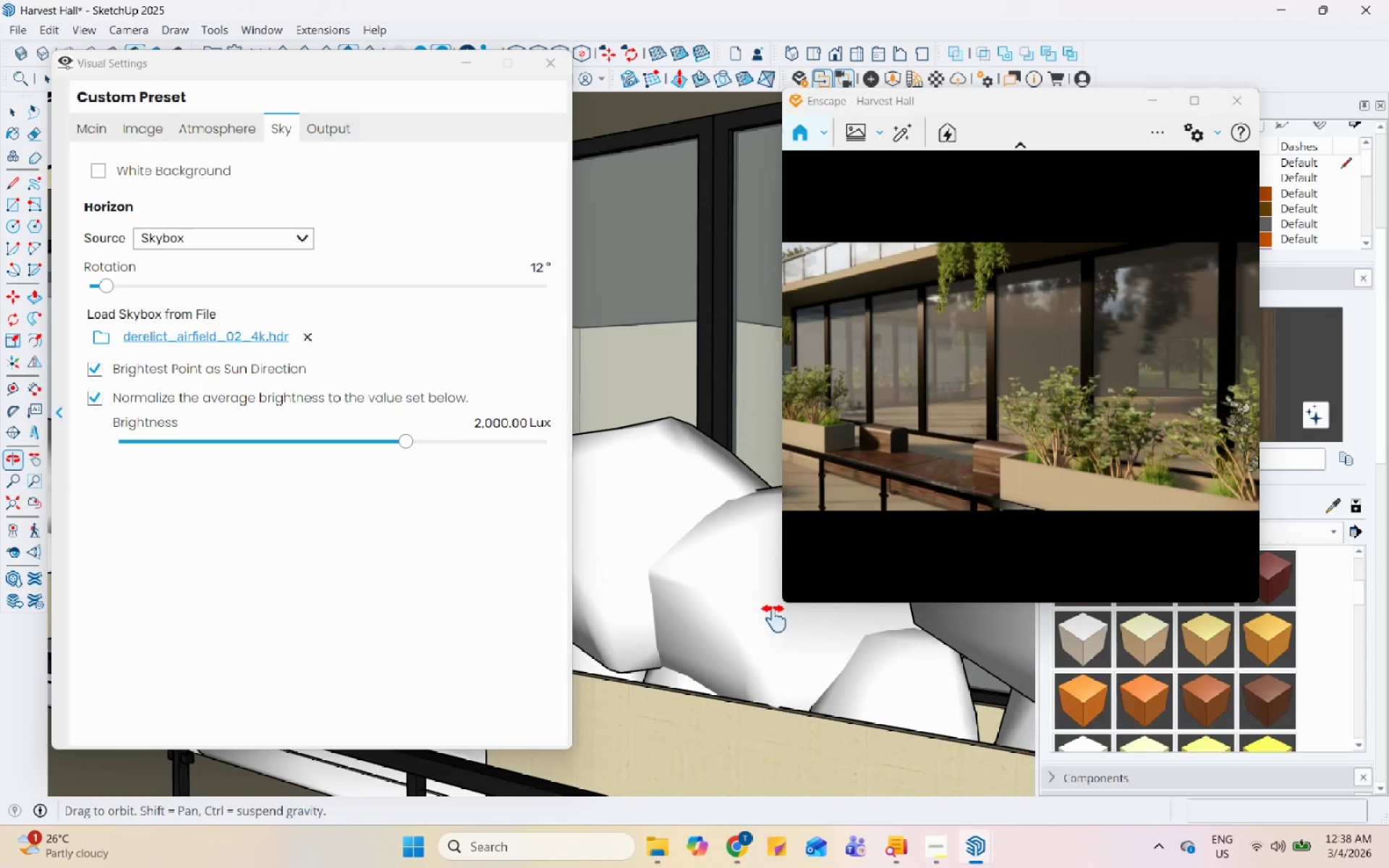 
scroll: coordinate [788, 629], scroll_direction: down, amount: 4.0
 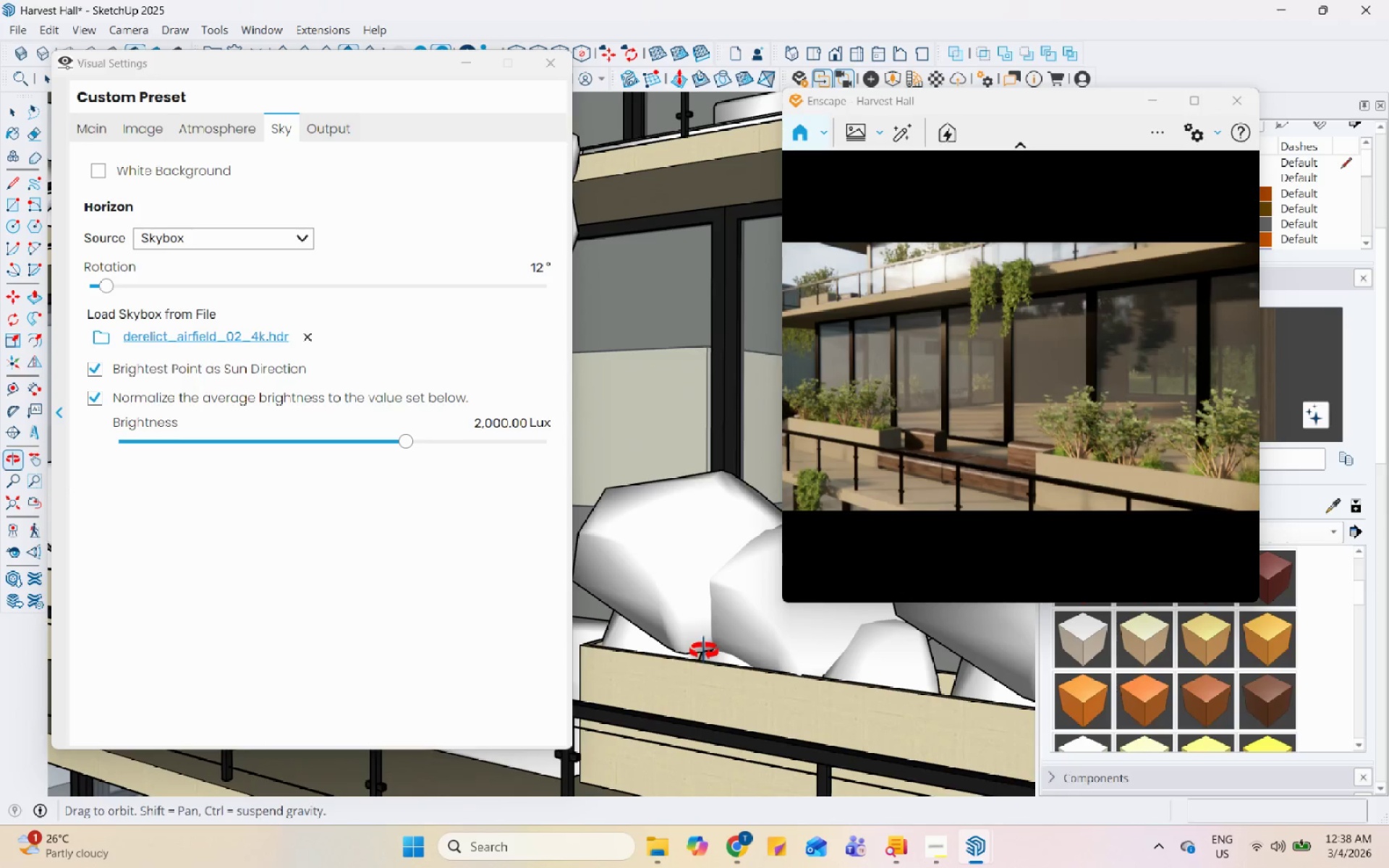 
left_click_drag(start_coordinate=[676, 650], to_coordinate=[754, 647])
 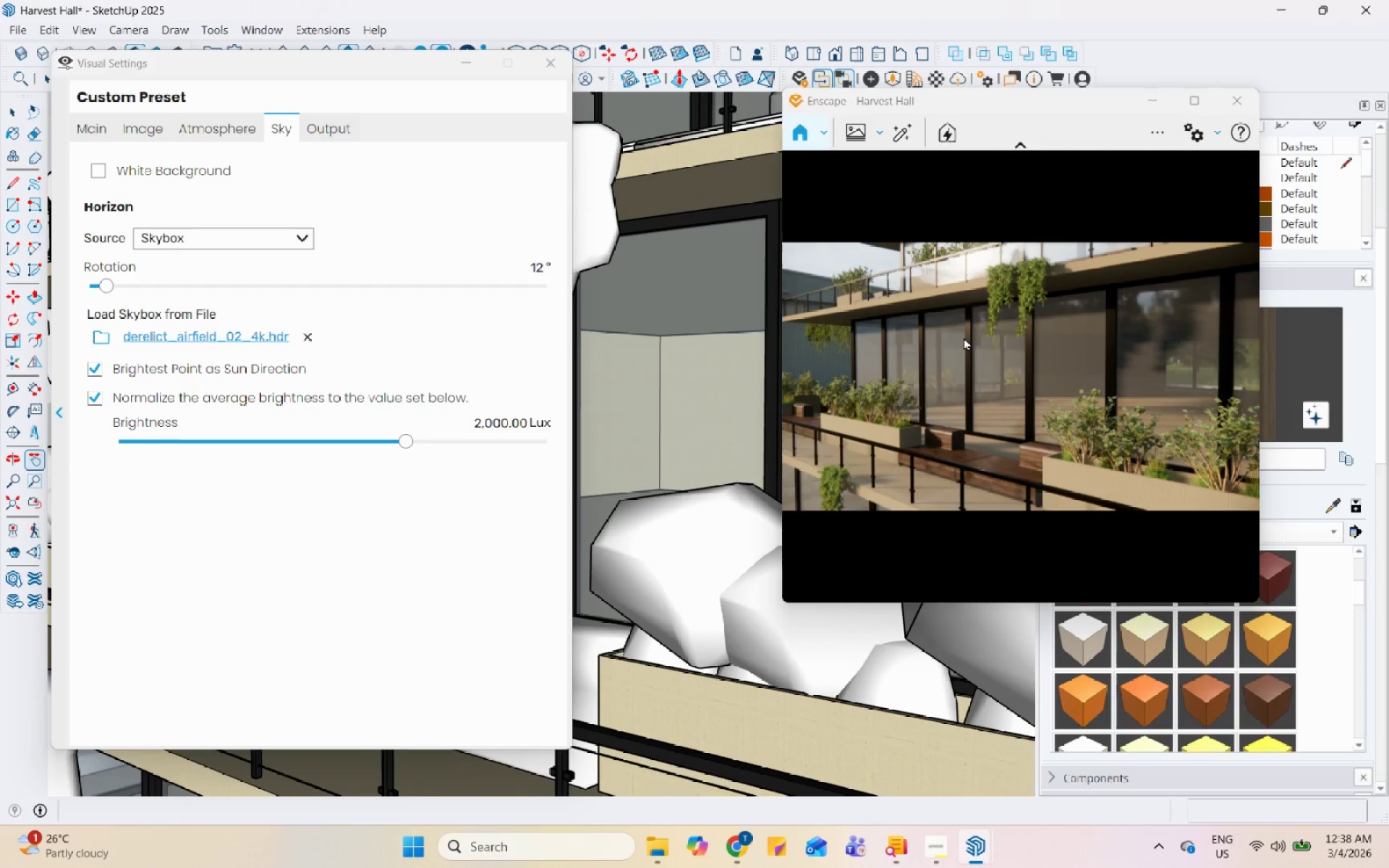 
wait(7.73)
 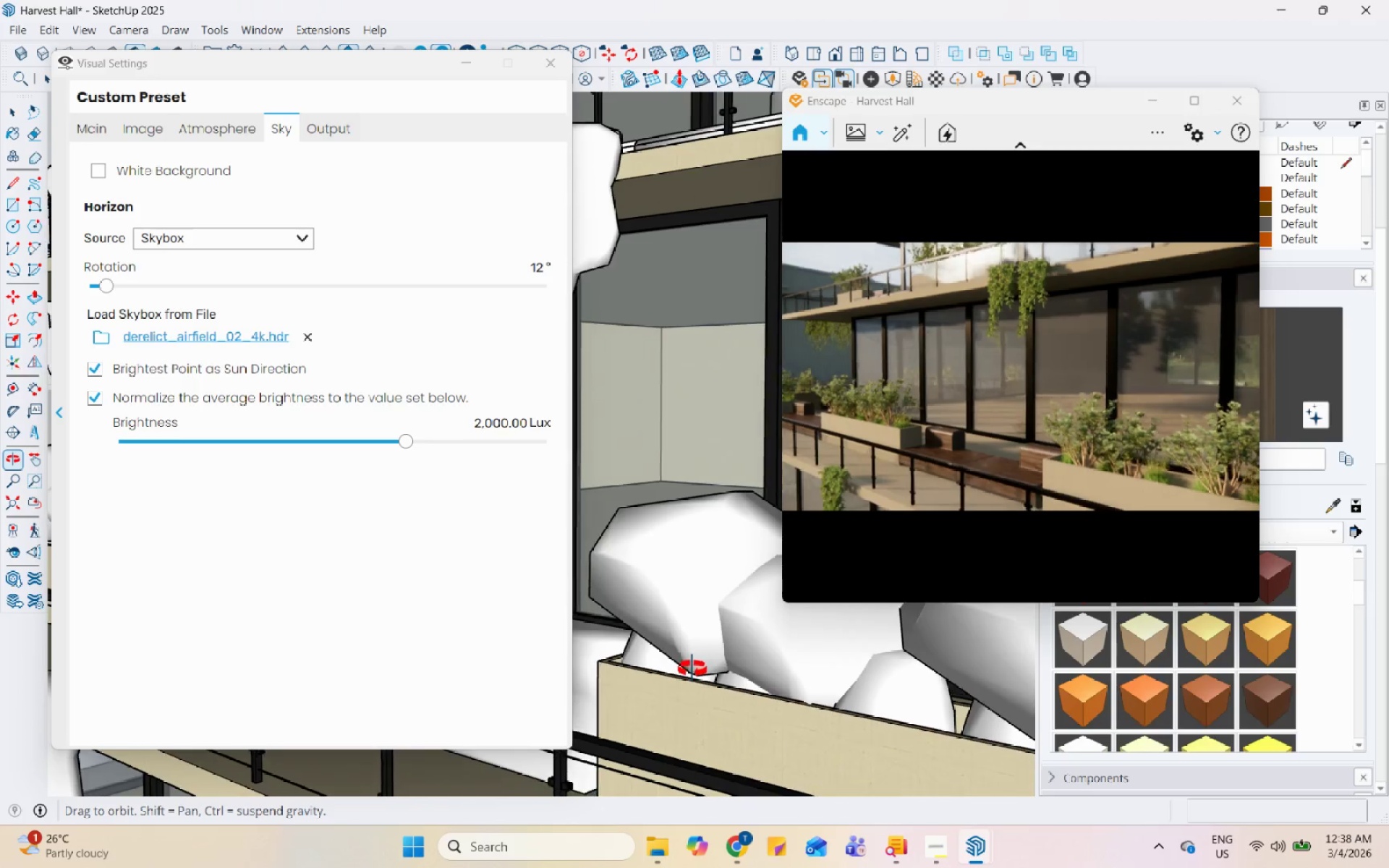 
left_click([107, 134])
 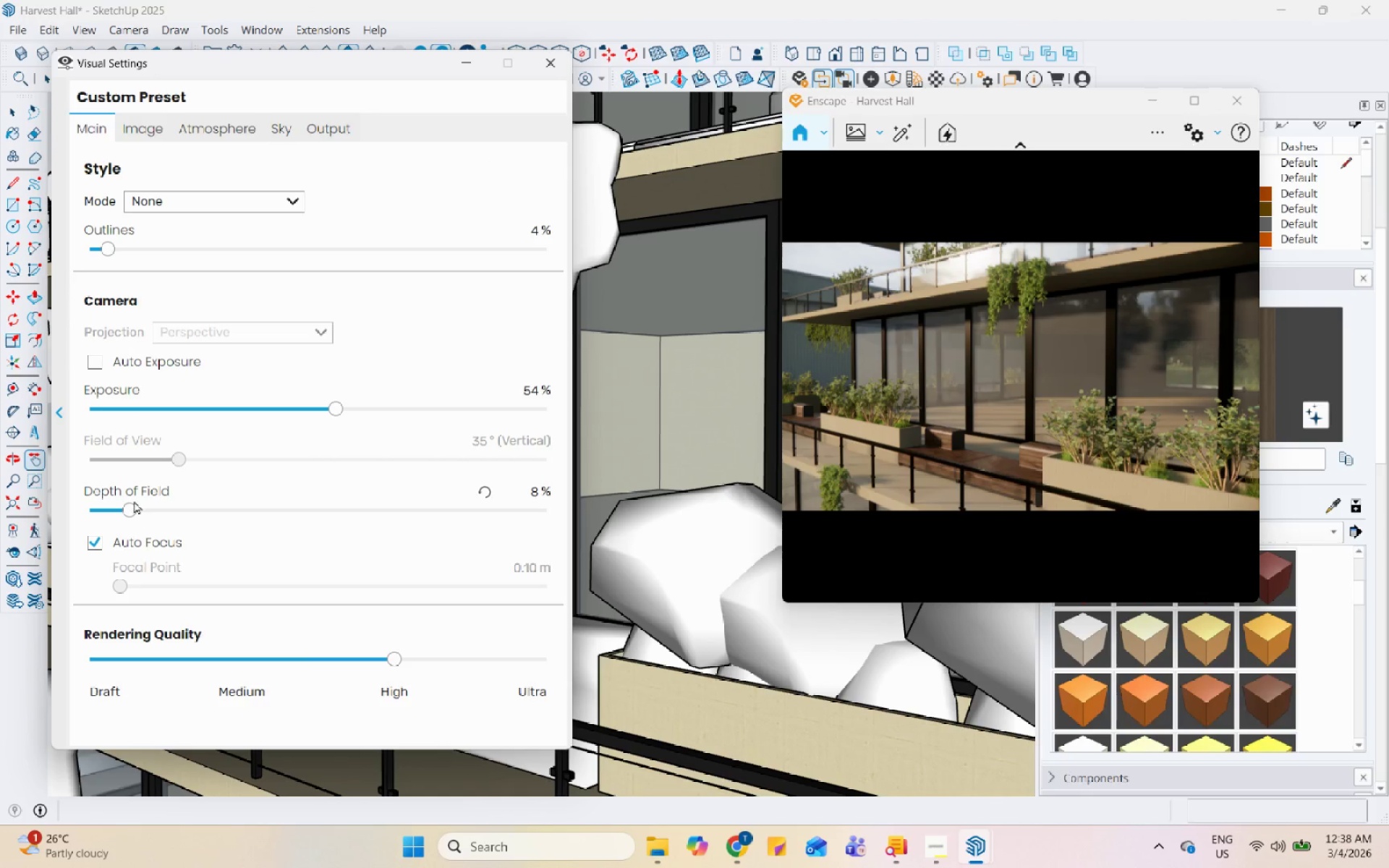 
left_click_drag(start_coordinate=[127, 506], to_coordinate=[132, 508])
 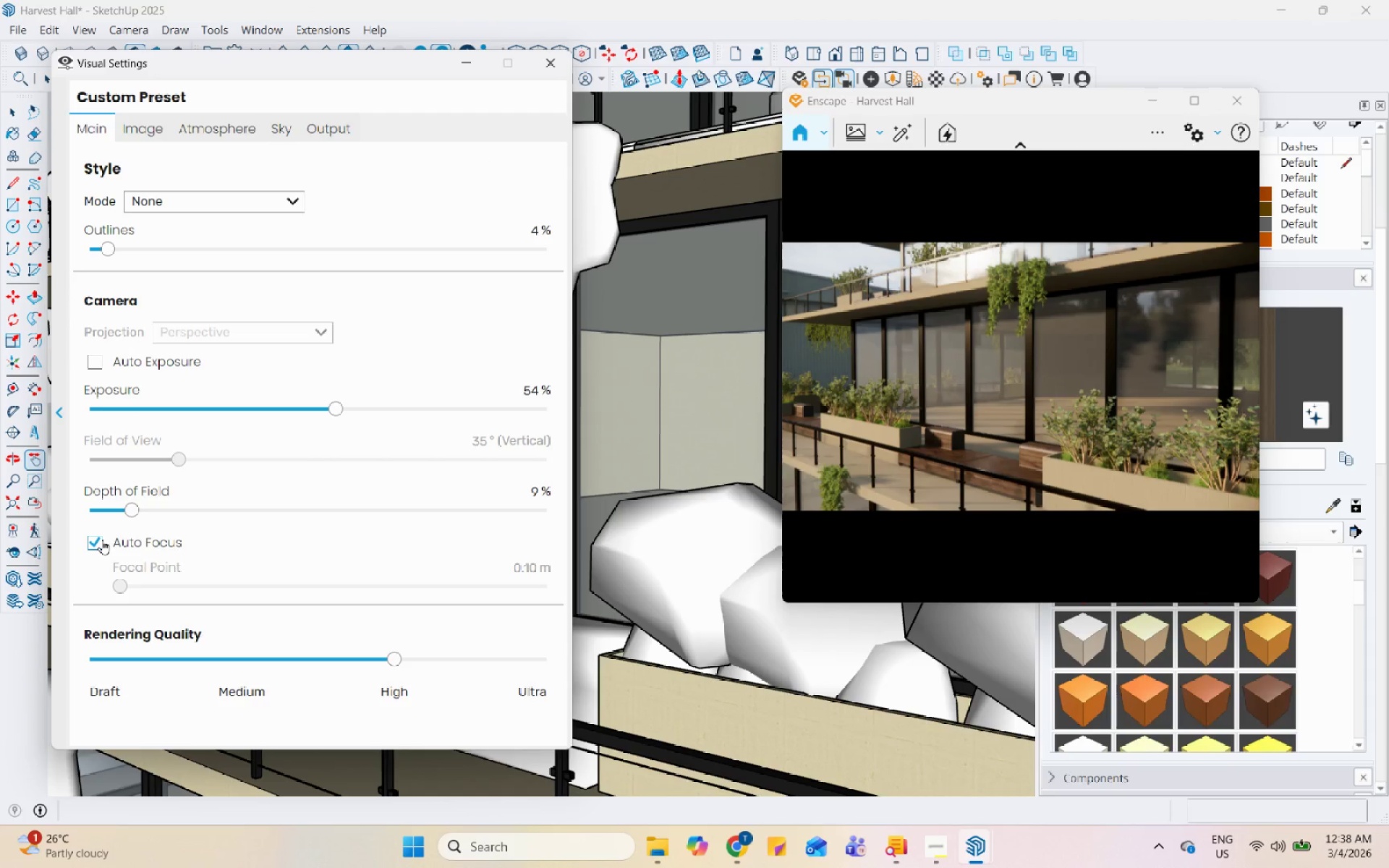 
left_click([101, 540])